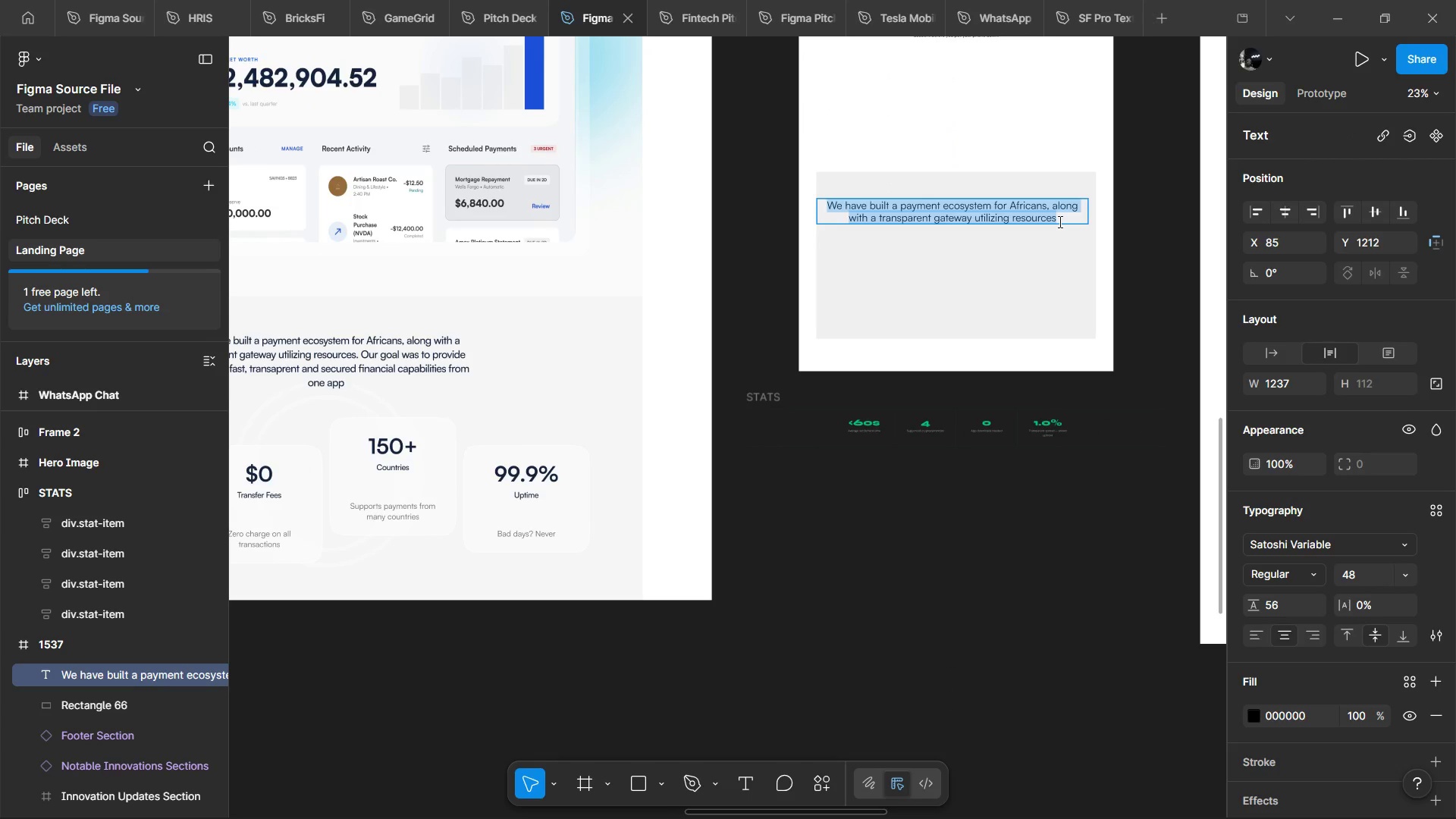 
left_click([1059, 221])
 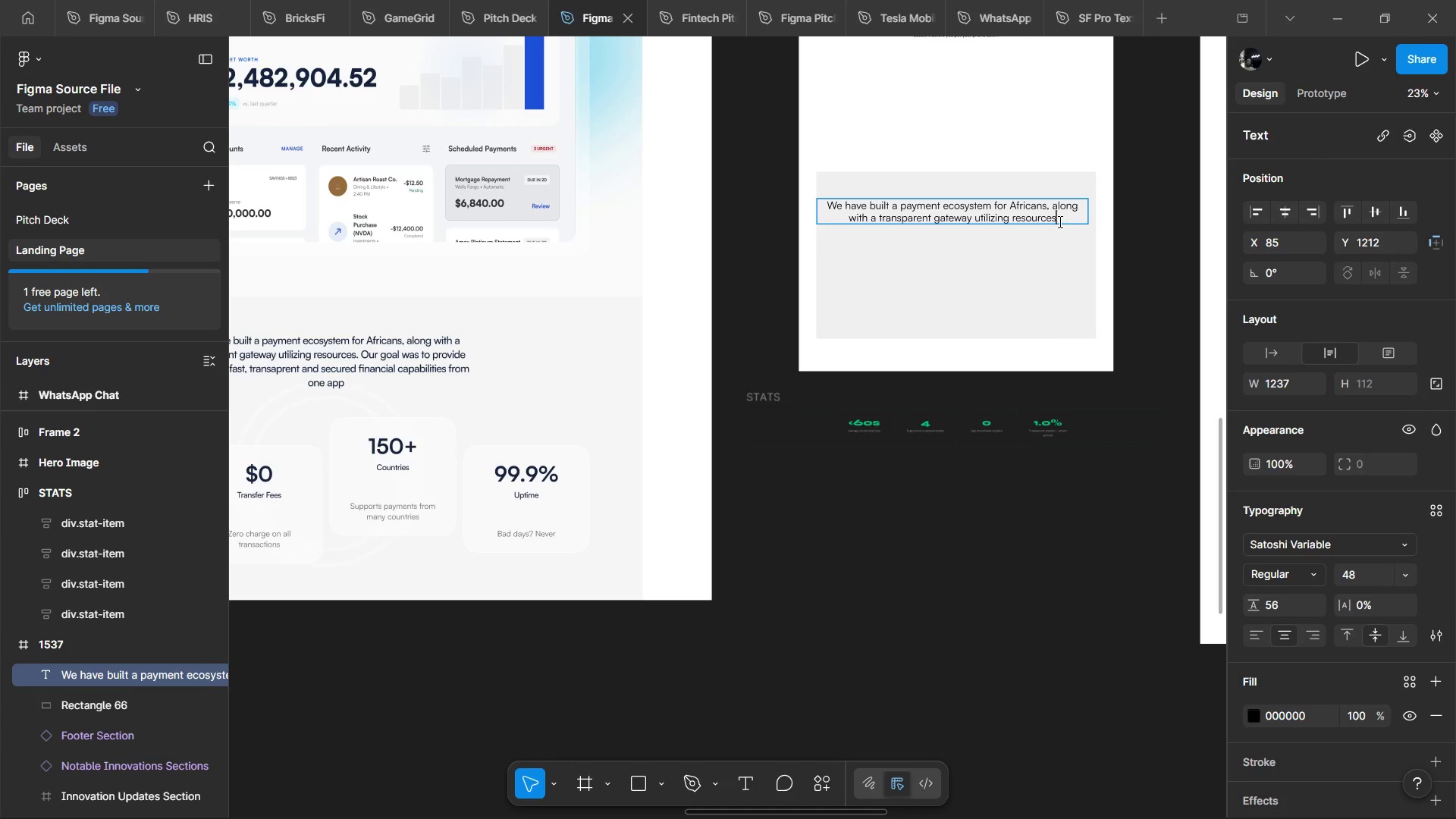 
key(Period)
 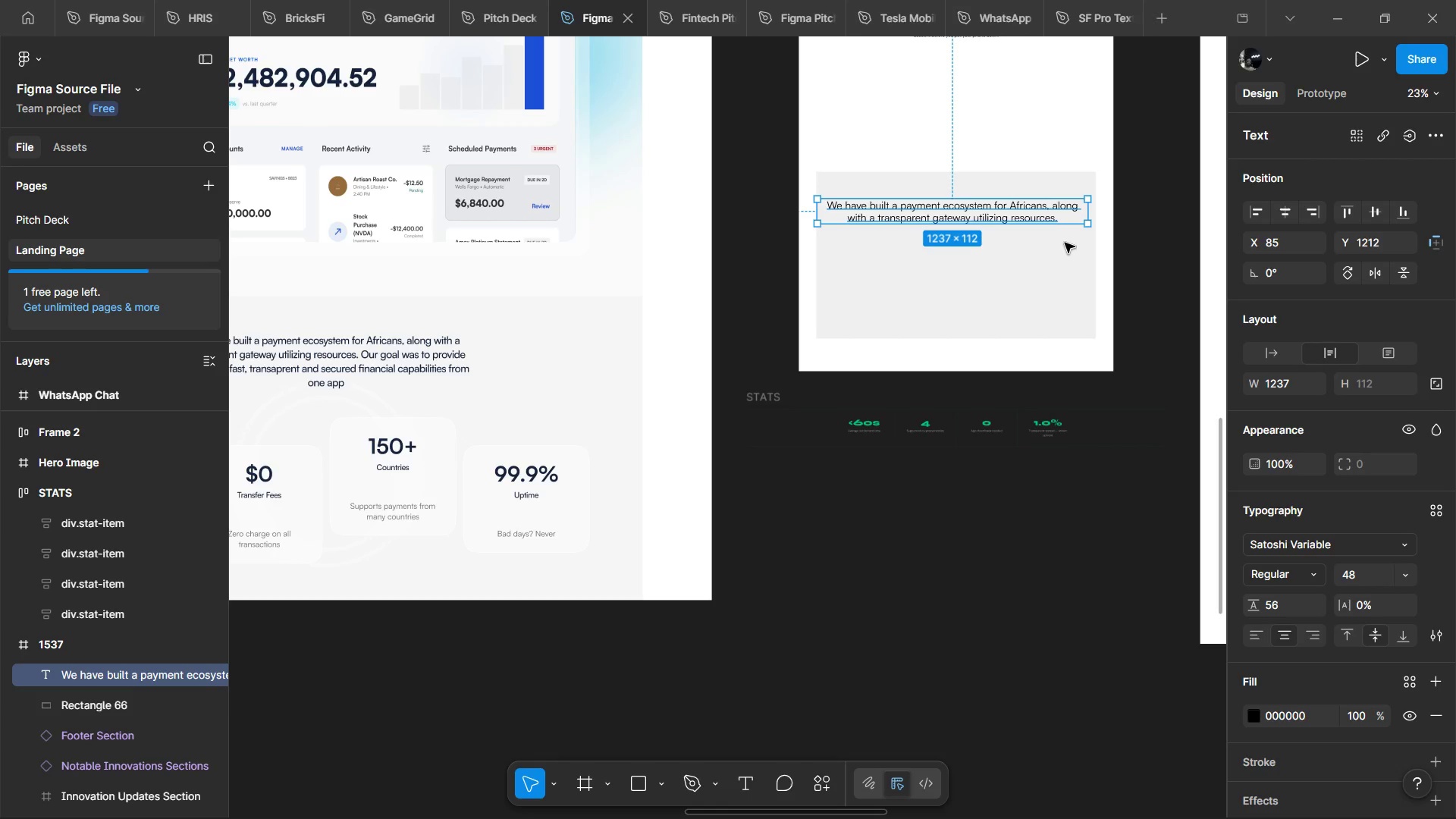 
left_click([1065, 243])
 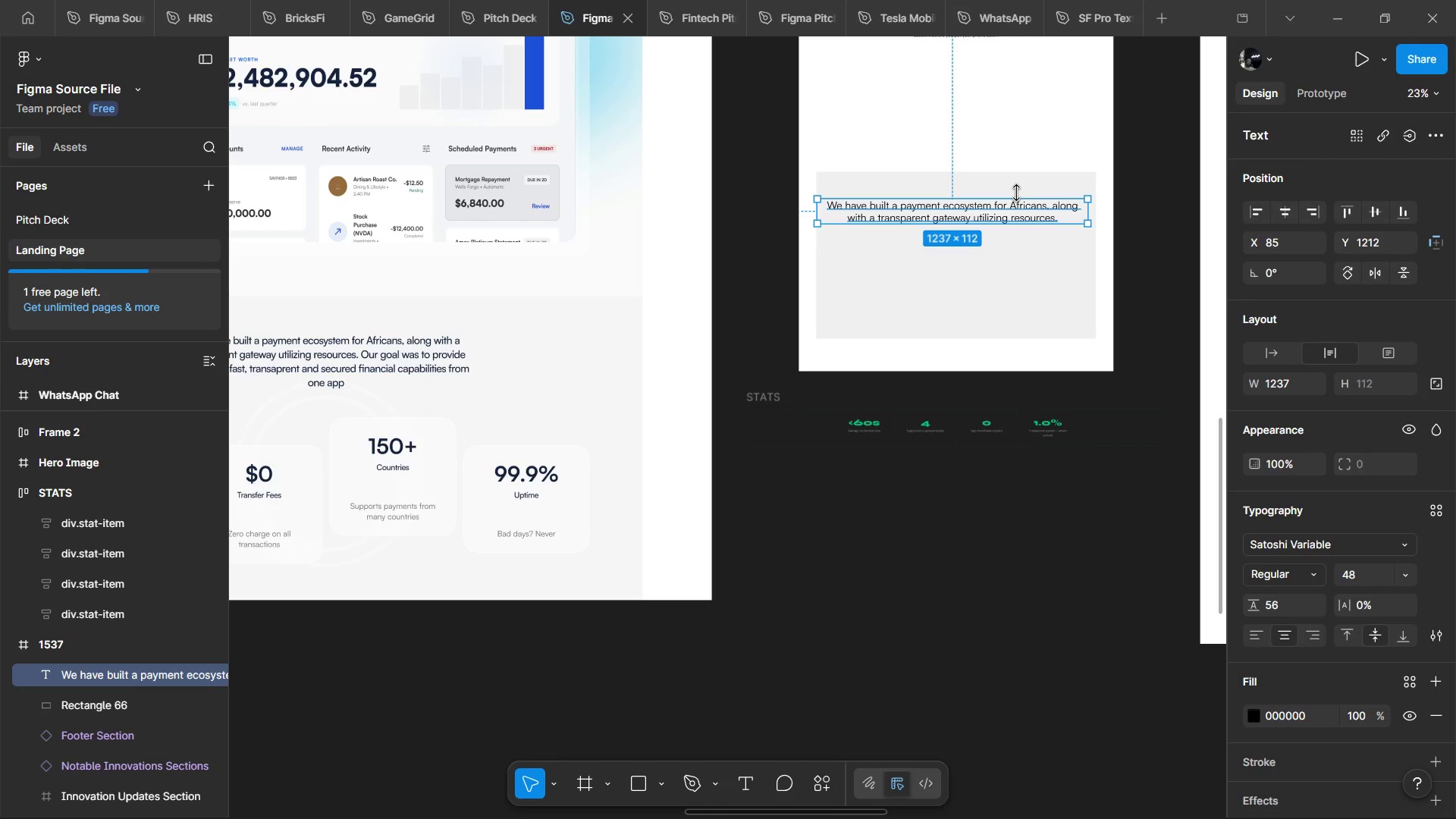 
left_click([1017, 193])
 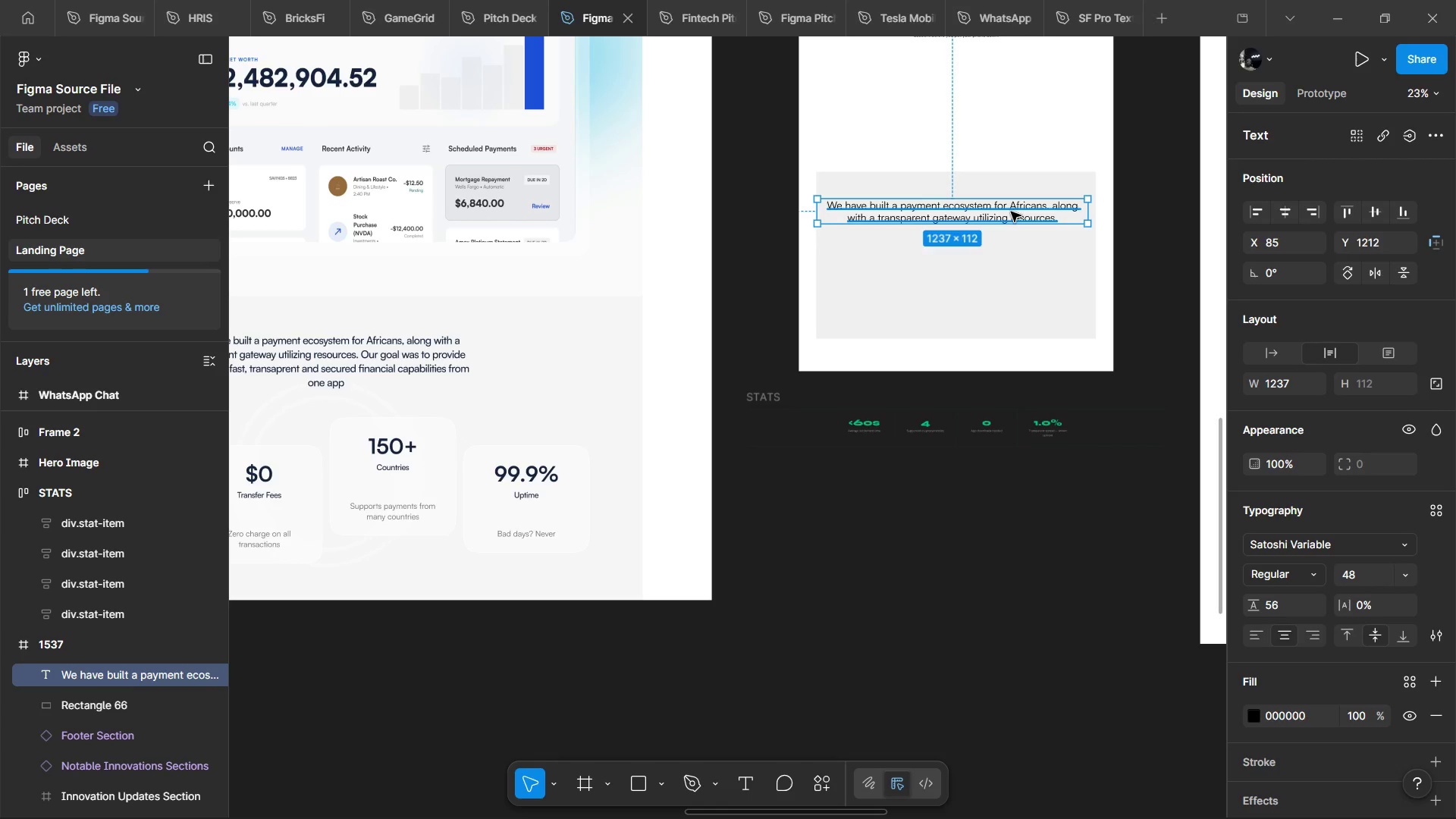 
double_click([1011, 212])
 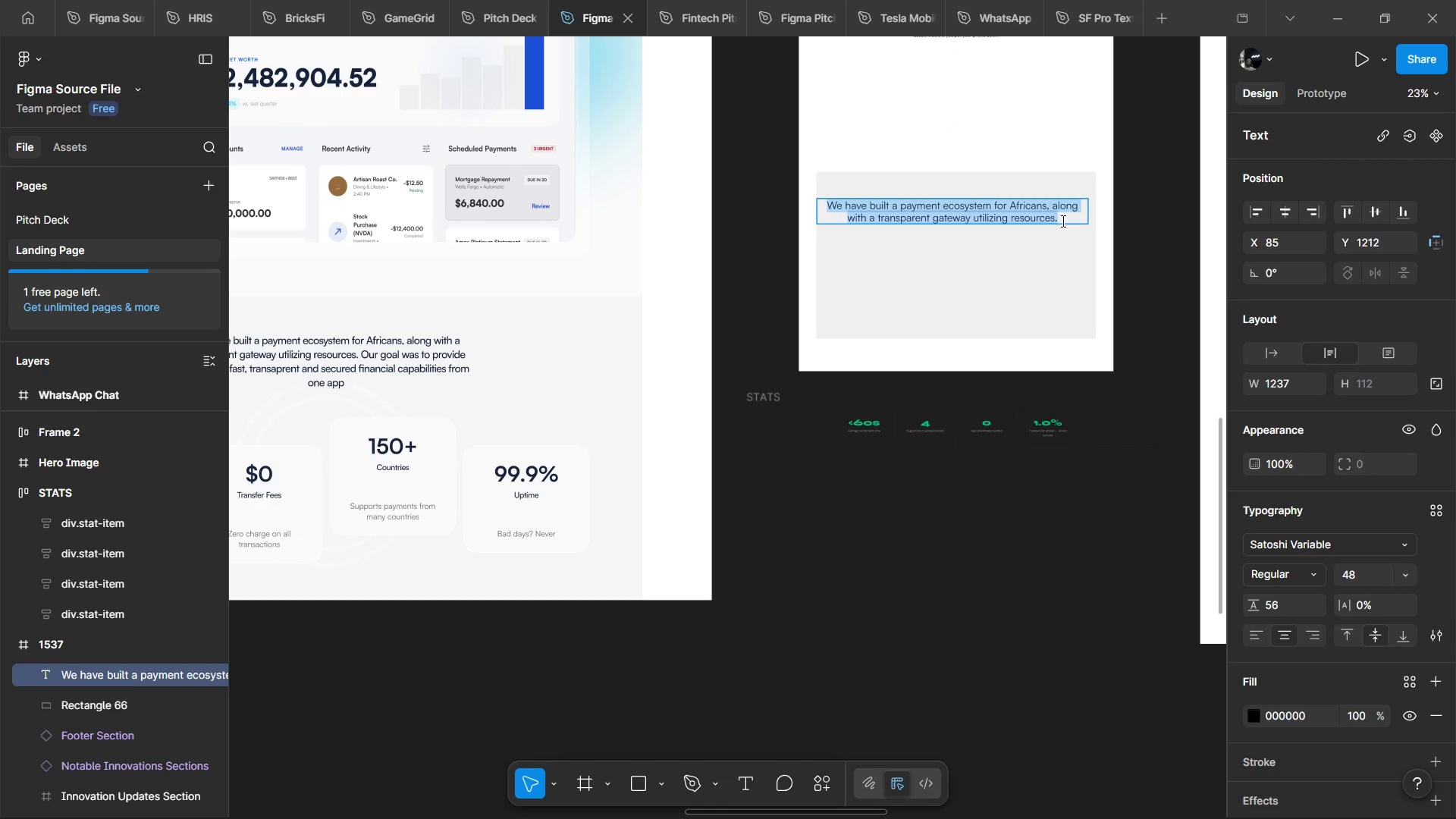 
left_click([1062, 221])
 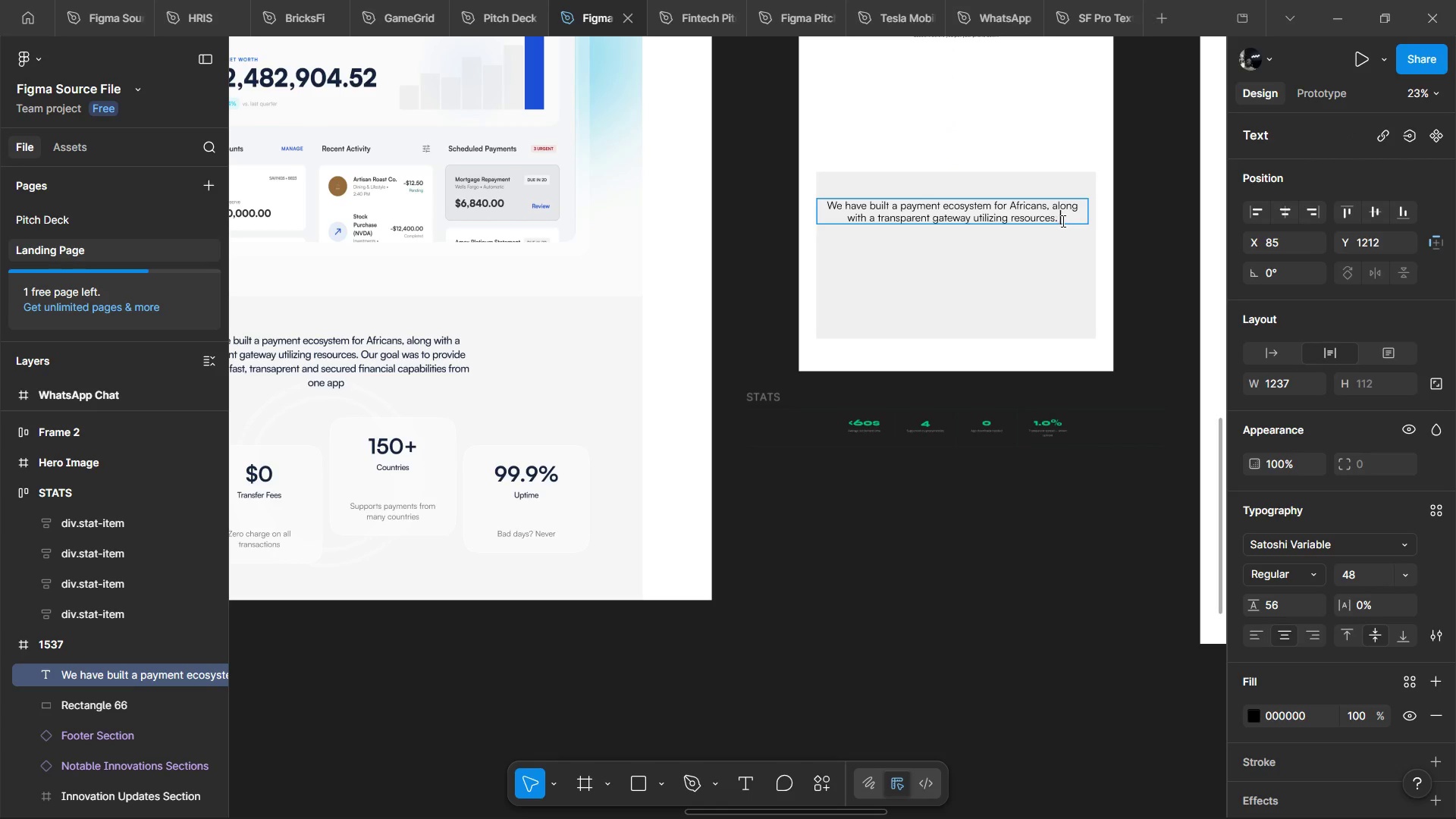 
type( Our goal was to provide users with fast, transparent and )
 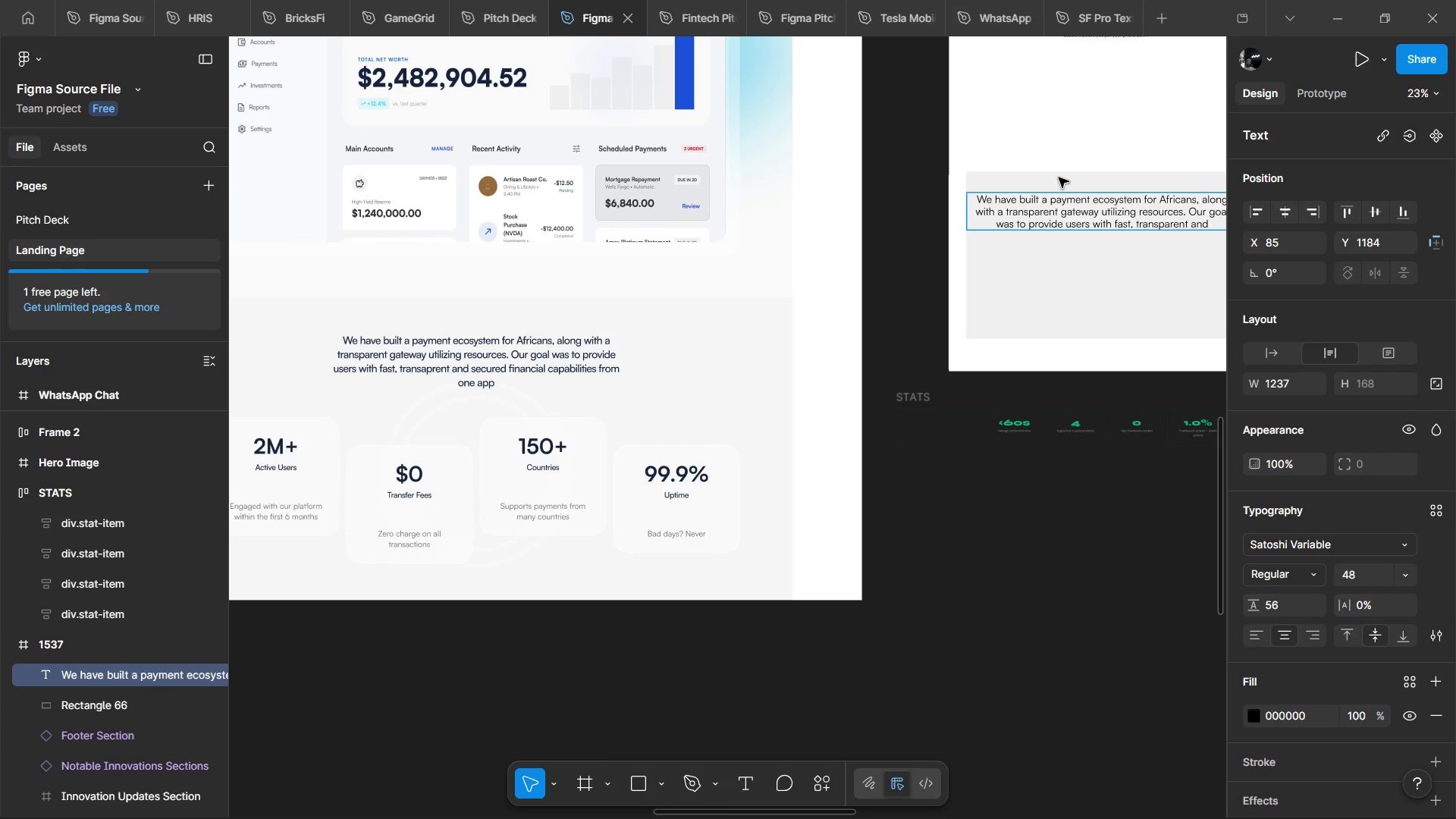 
wait(6.39)
 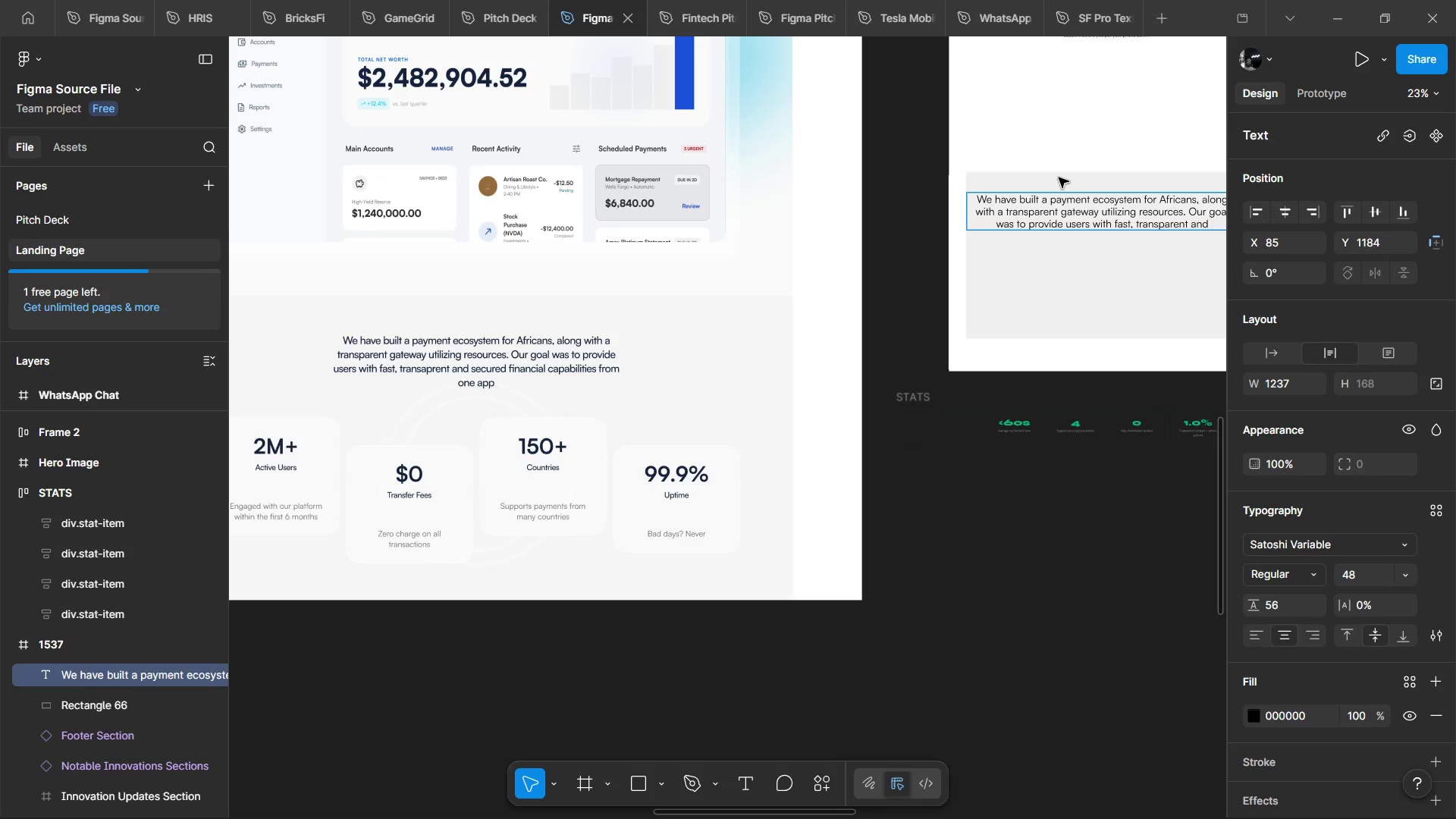 
type(secured financial caa)
key(Backspace)
type(paba)
key(Backspace)
type(ilities frm your whasapp.)
 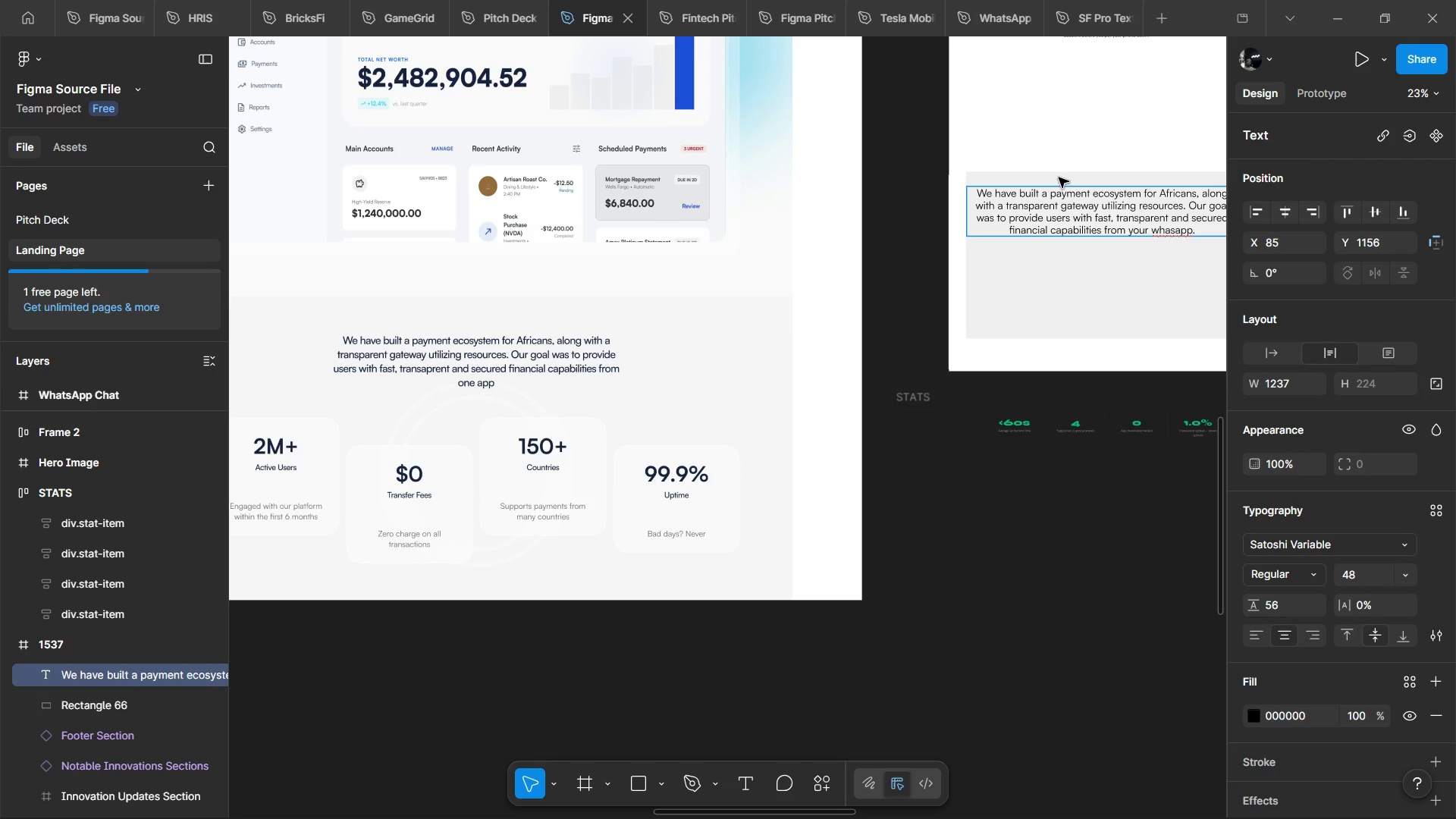 
hold_key(key=CapsLock, duration=0.92)
 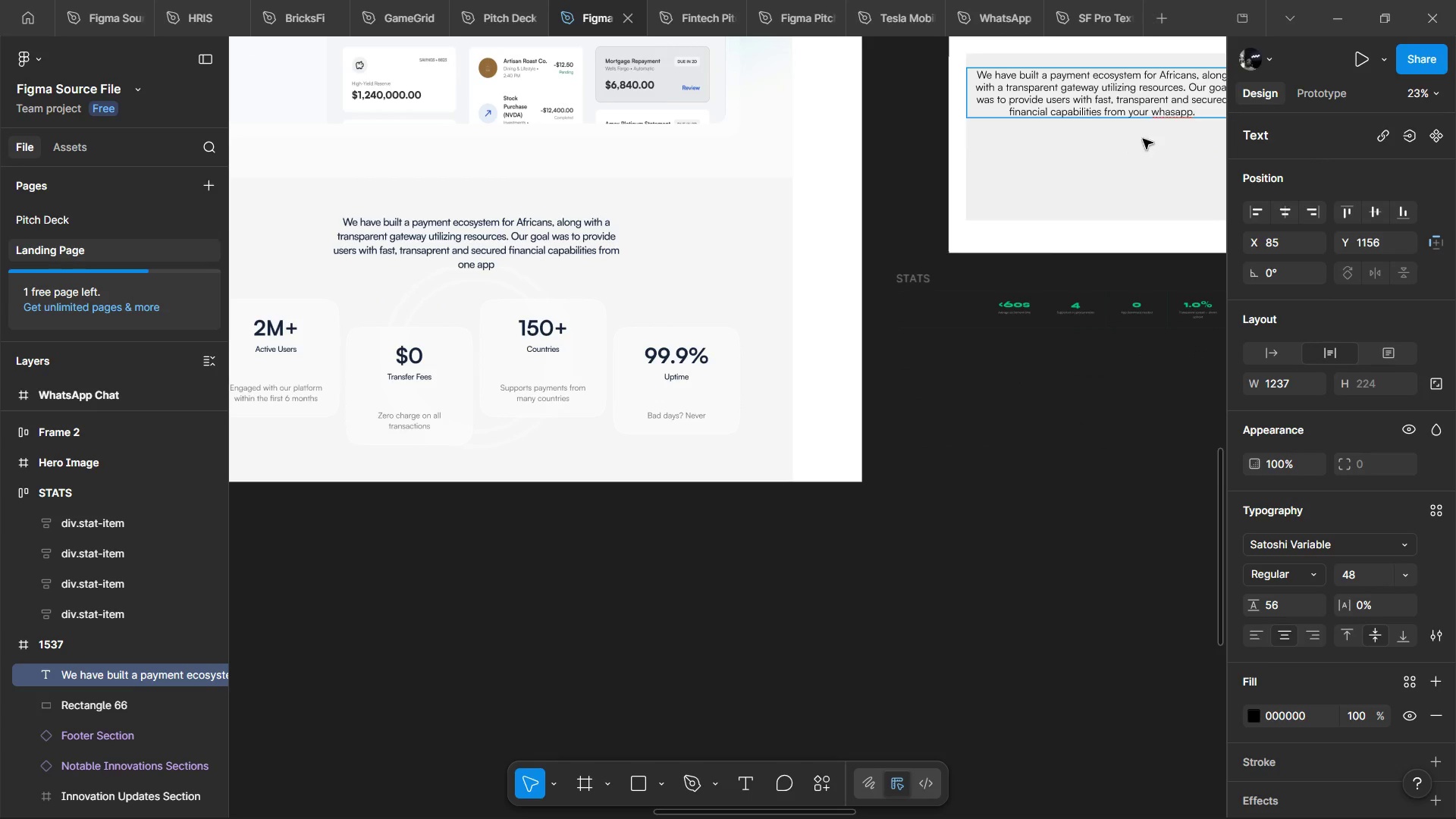 
scroll: coordinate [1040, 228], scroll_direction: down, amount: 3.0
 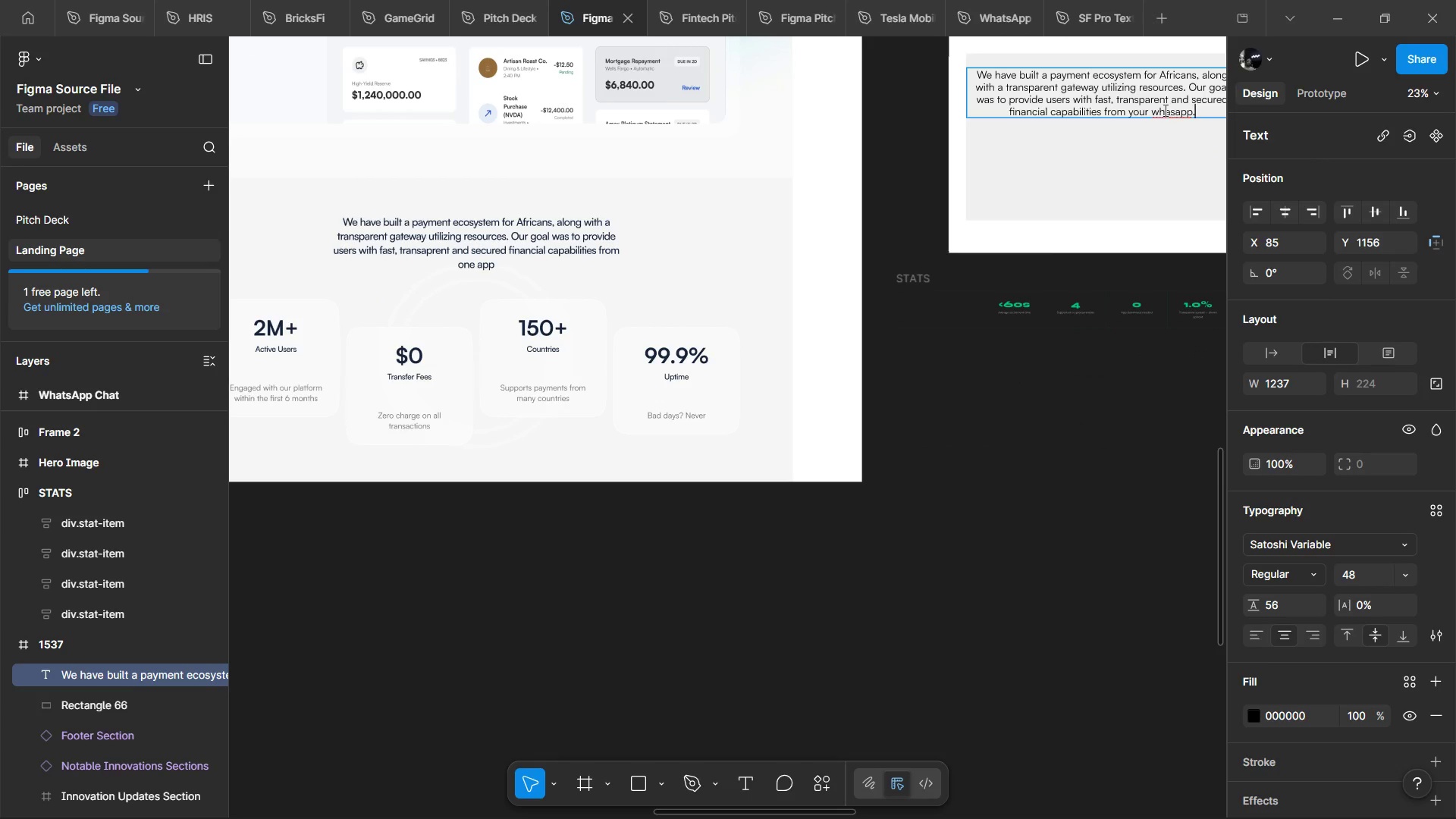 
left_click([1169, 109])
 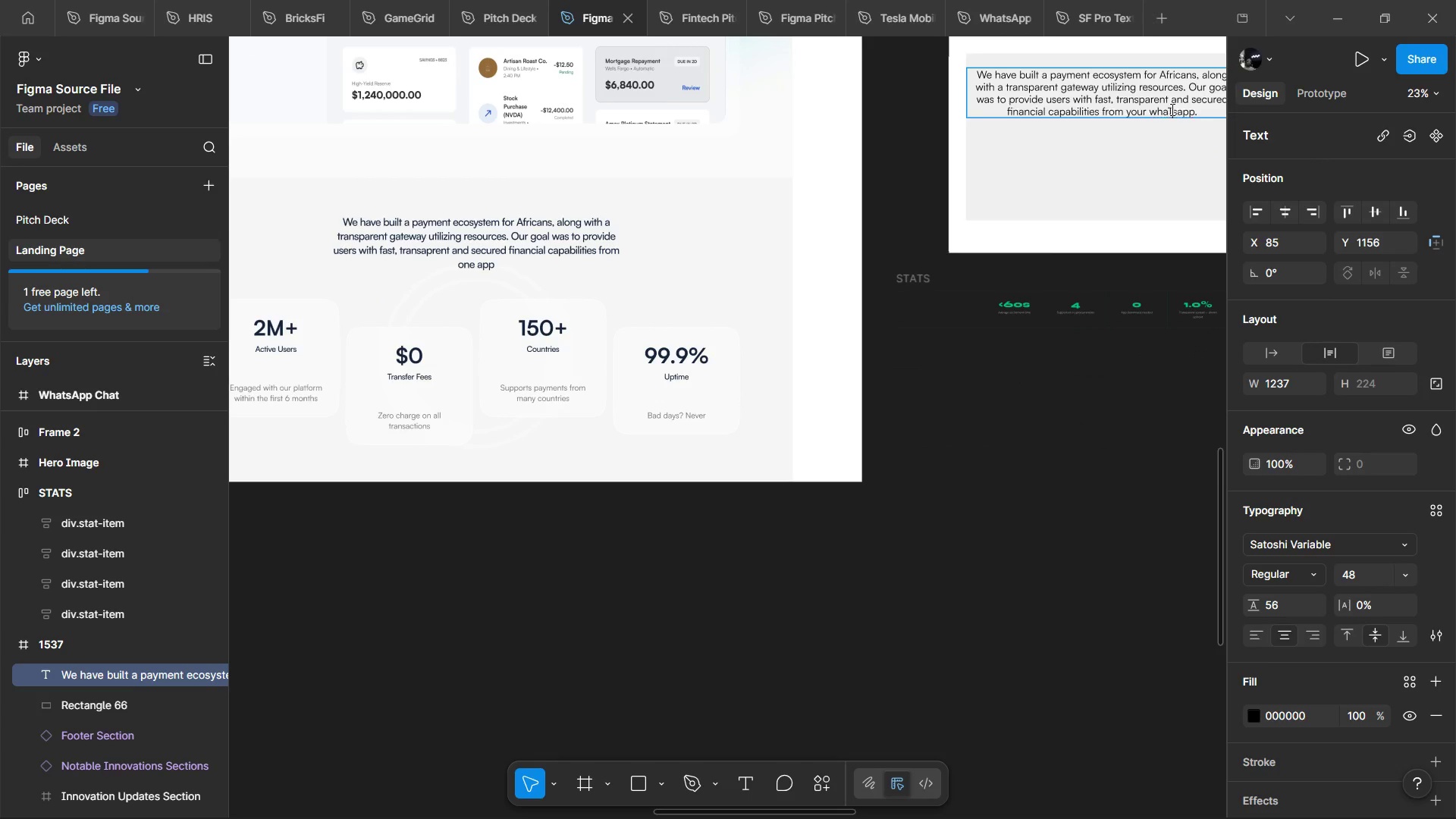 
key(T)
 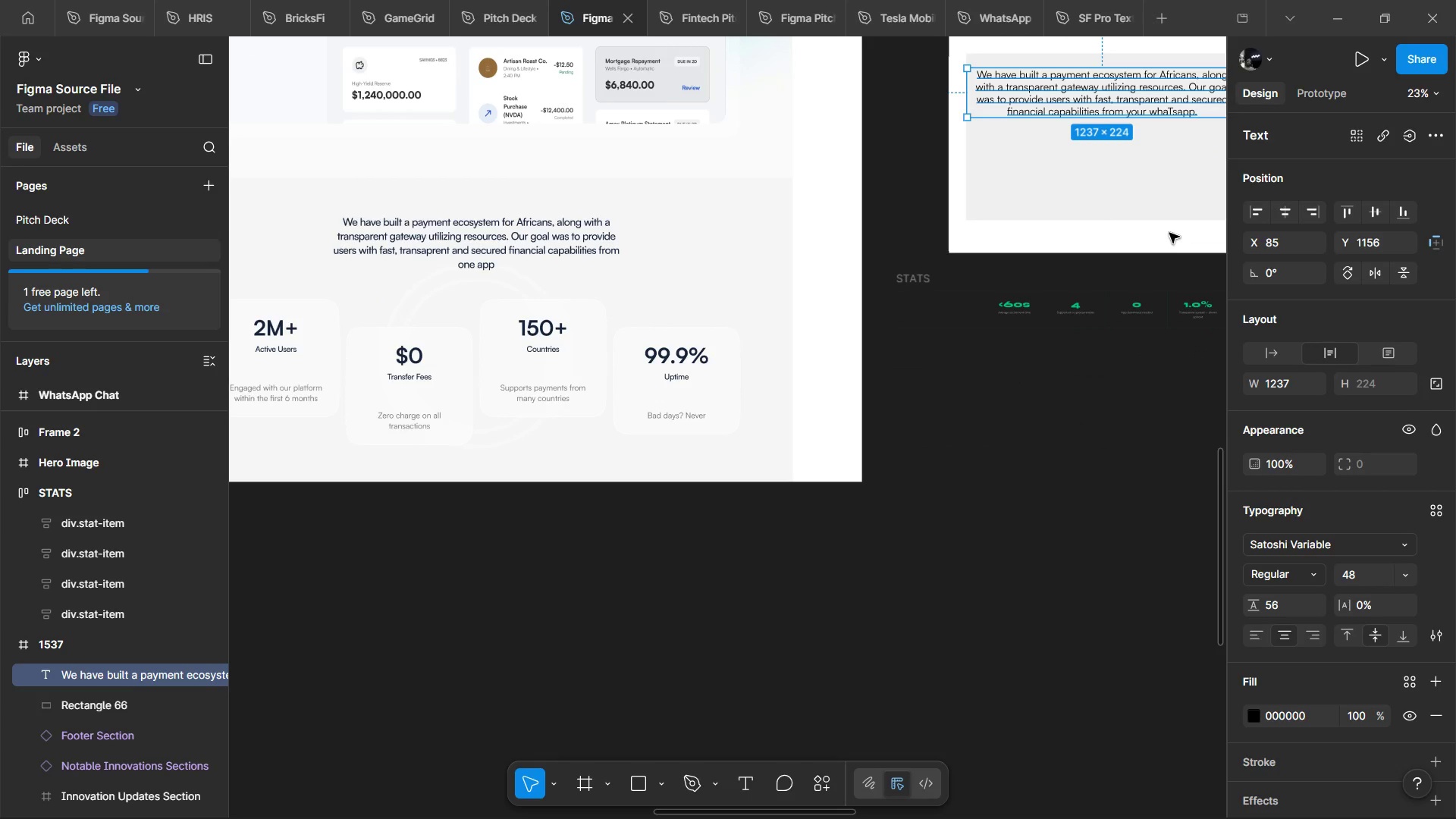 
left_click([1169, 233])
 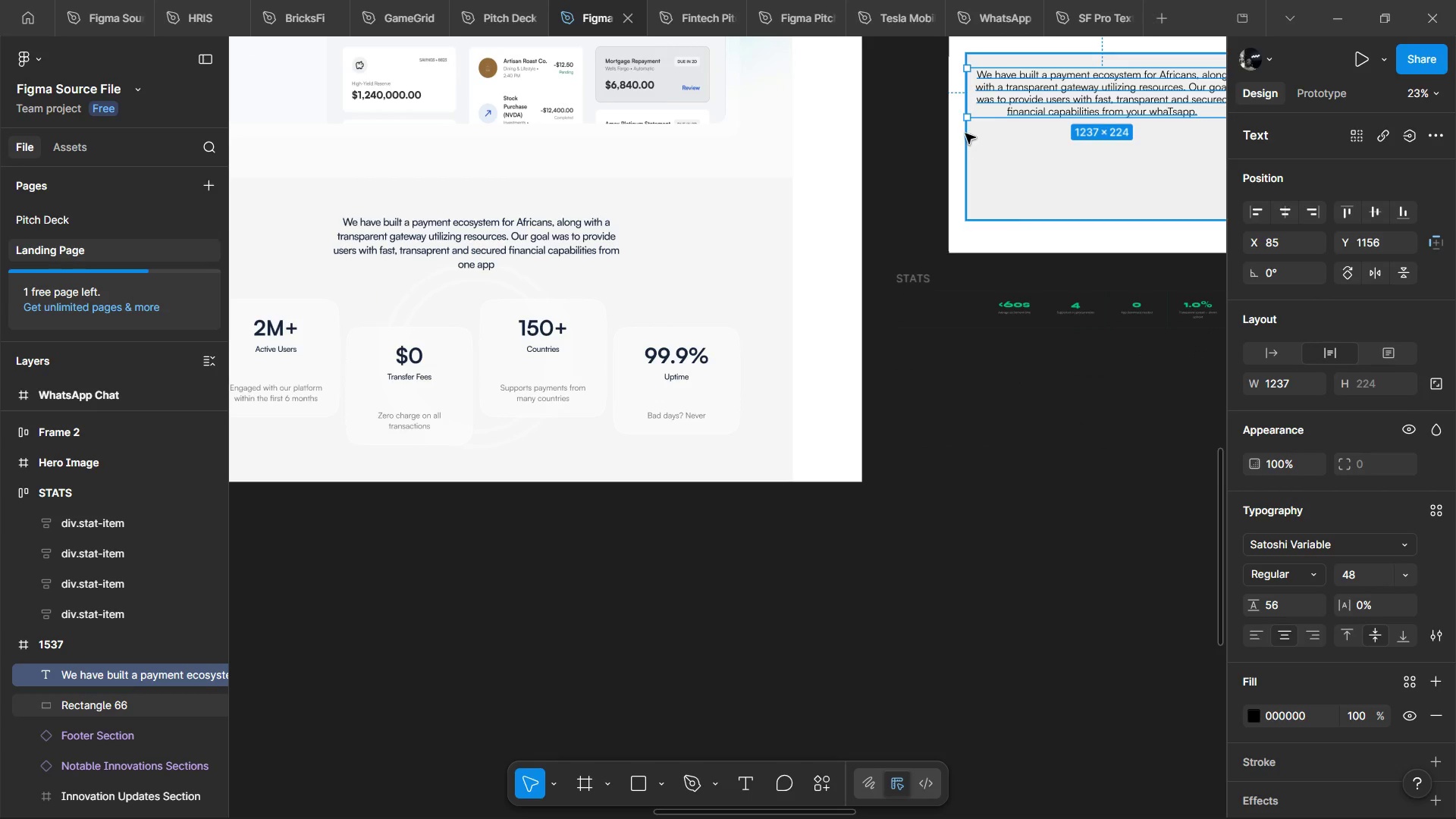 
hold_key(key=ShiftLeft, duration=0.94)
 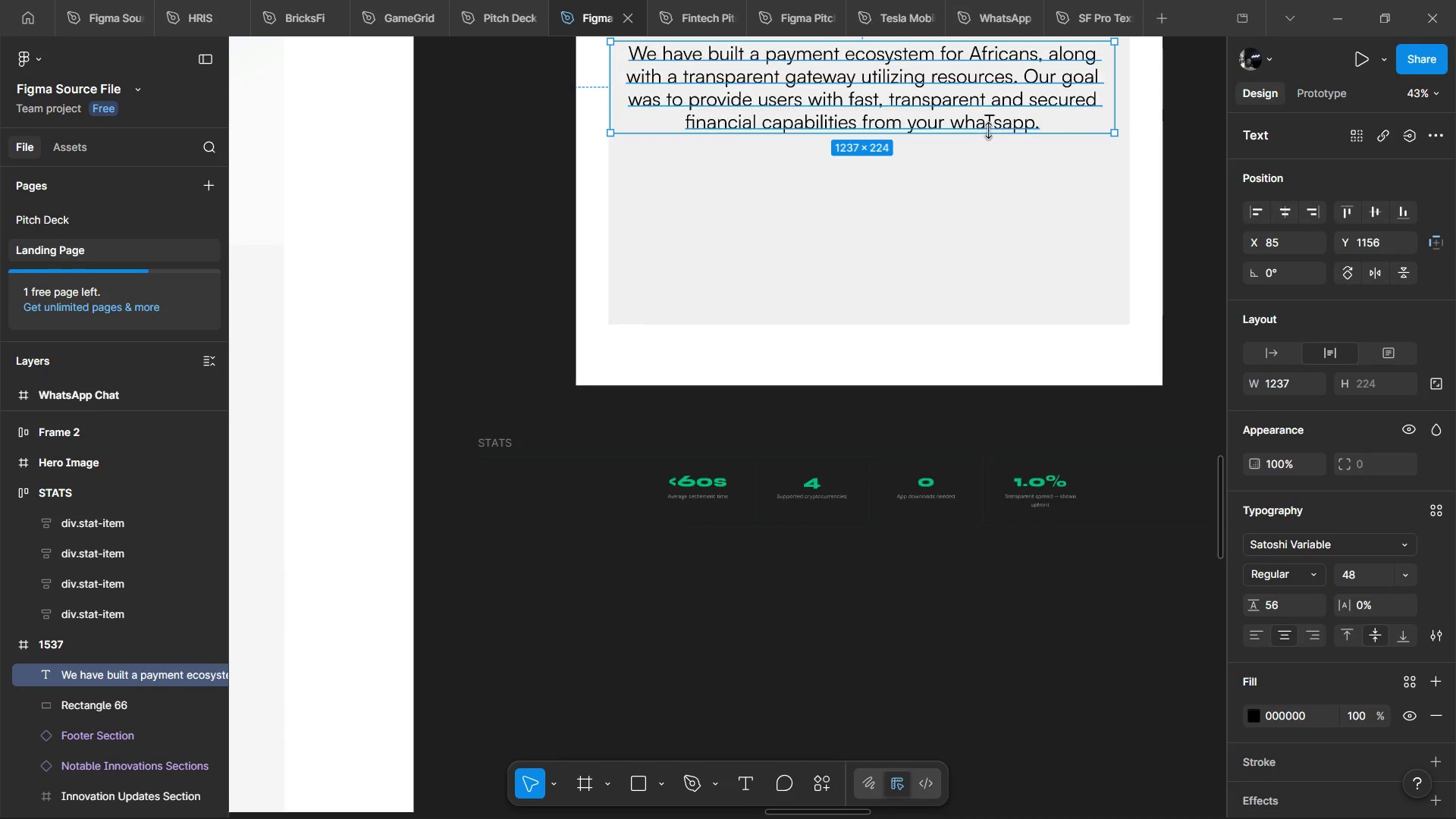 
hold_key(key=ControlLeft, duration=0.48)
 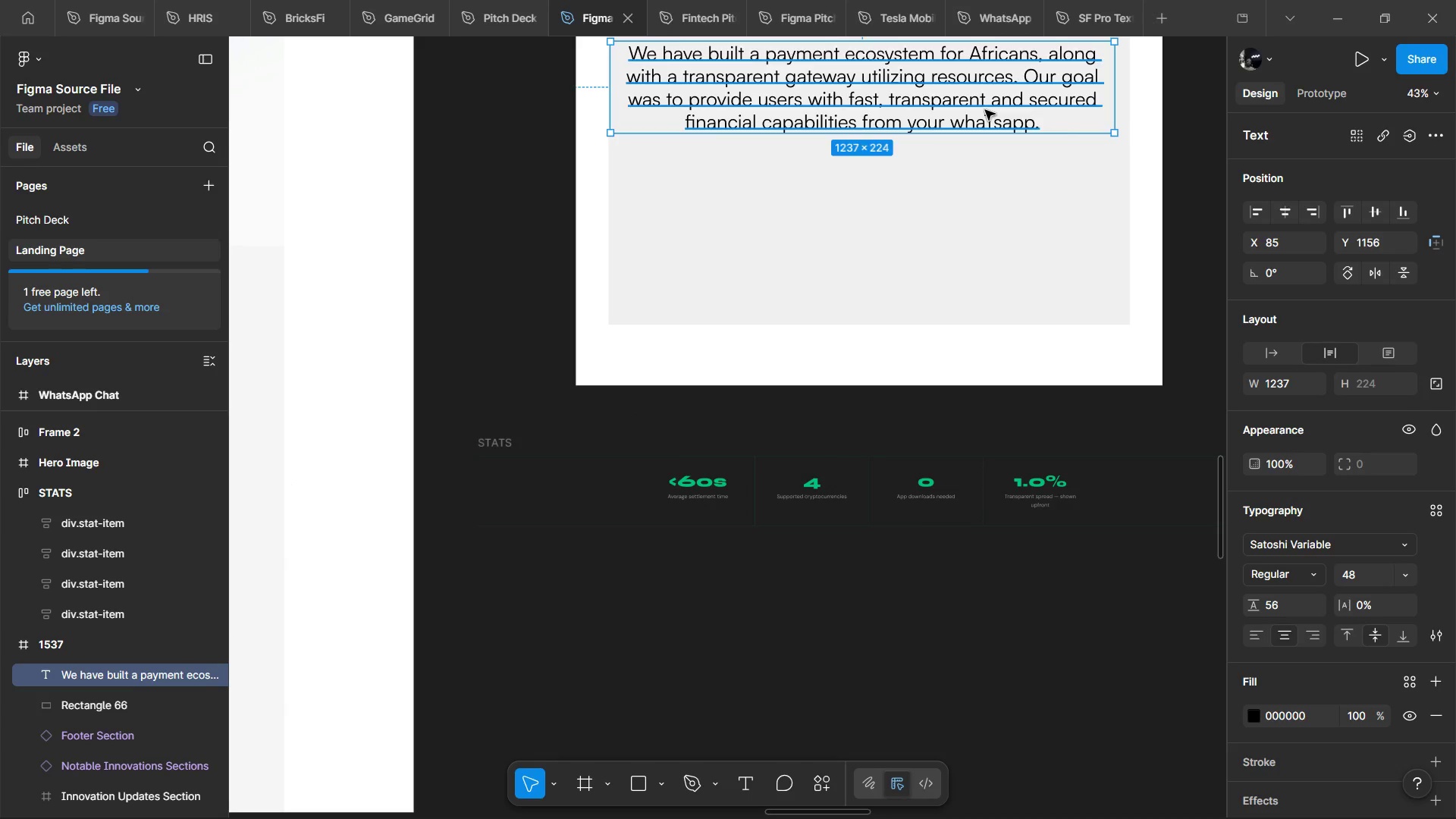 
scroll: coordinate [1072, 67], scroll_direction: down, amount: 4.0
 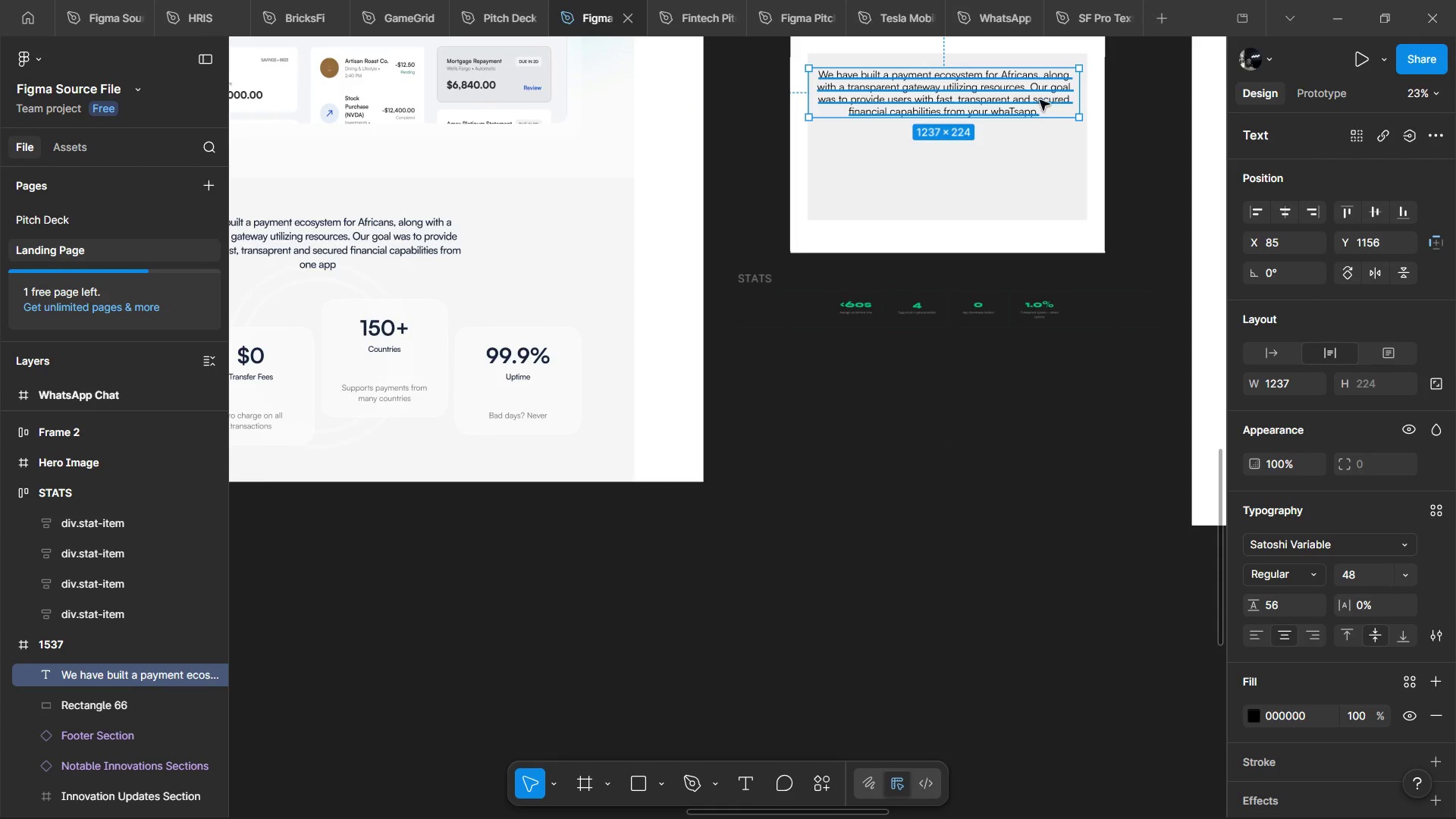 
scroll: coordinate [1039, 100], scroll_direction: up, amount: 3.0
 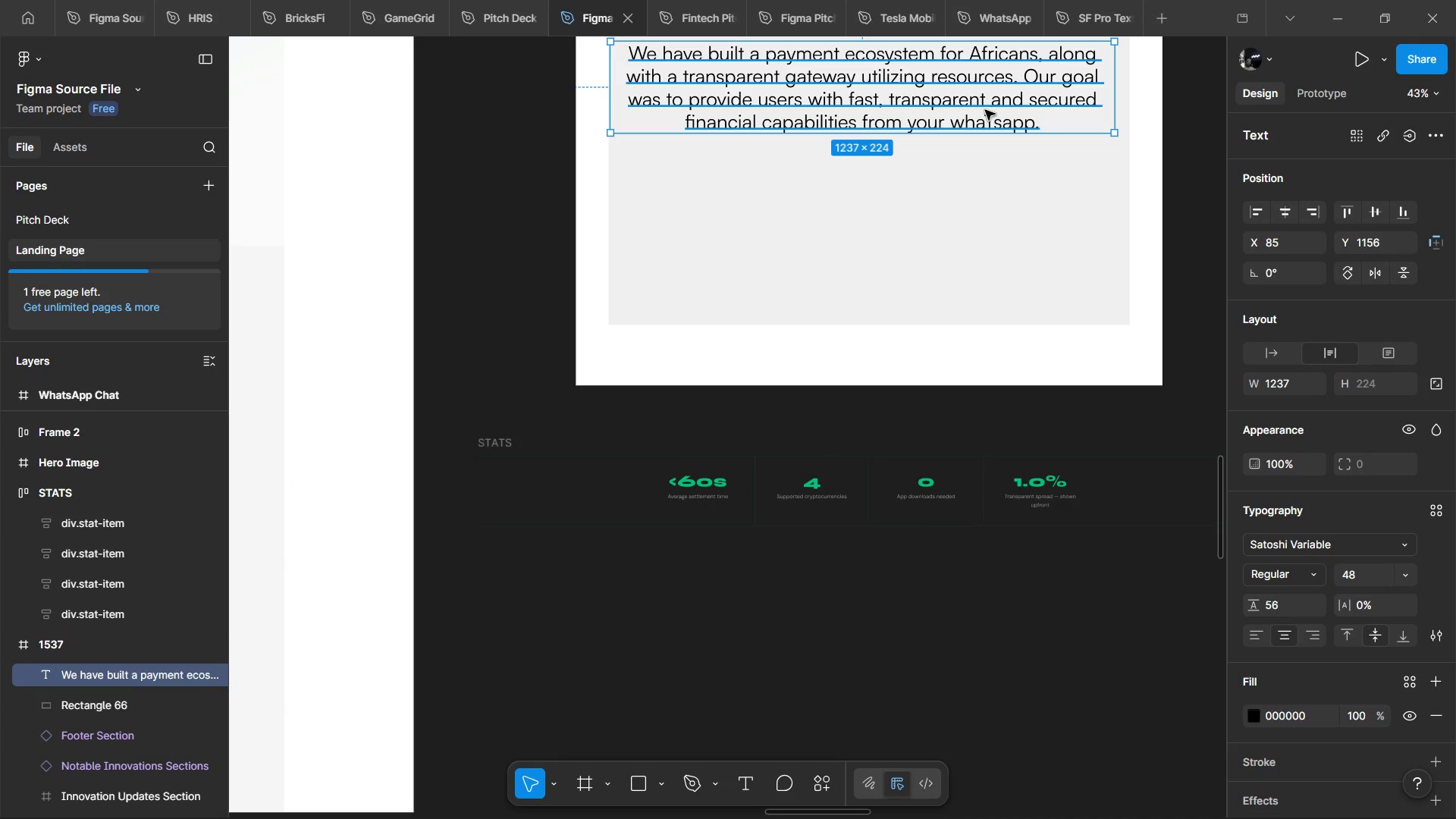 
double_click([985, 110])
 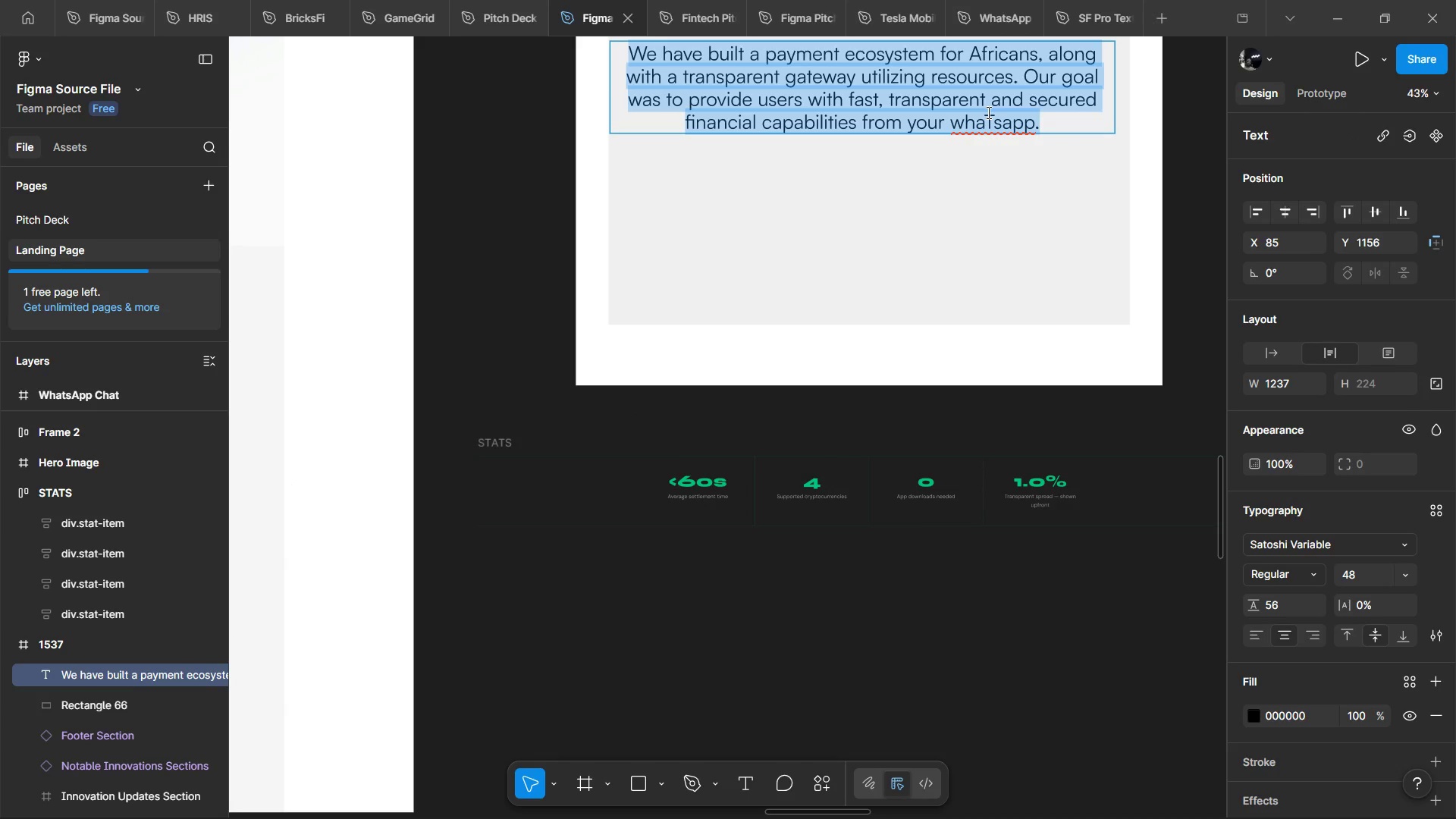 
left_click([987, 112])
 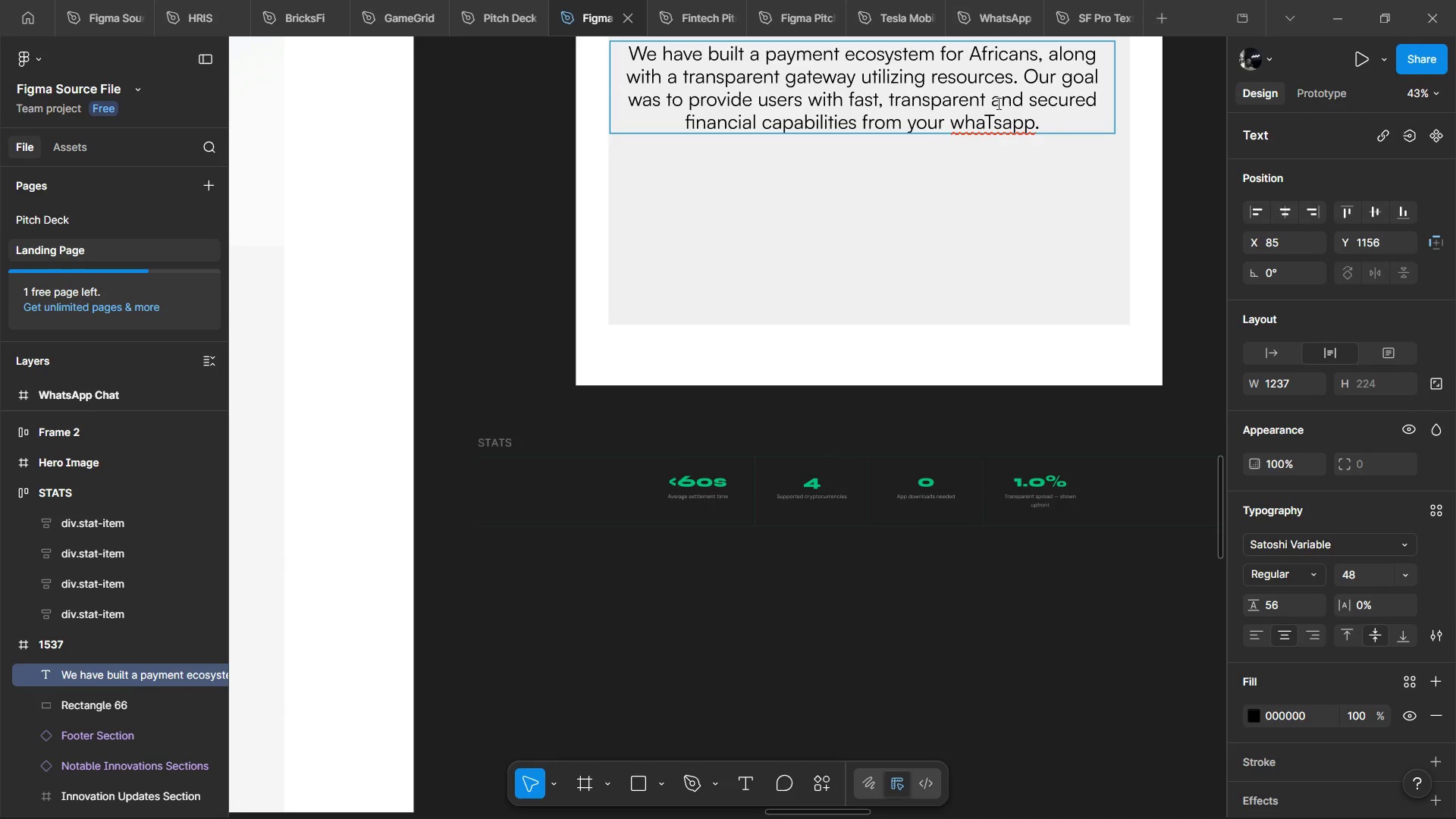 
key(CapsLock)
 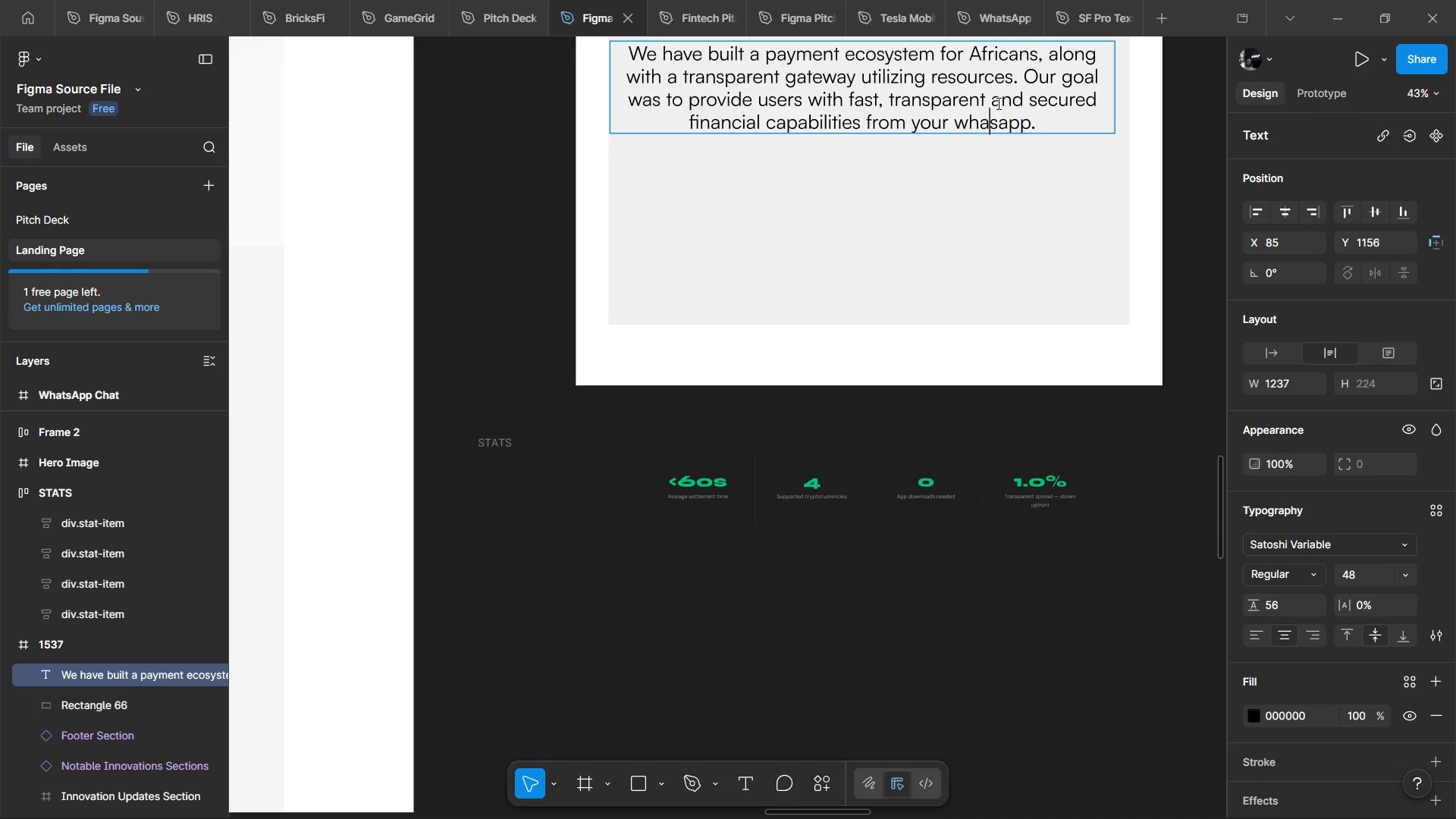 
key(Delete)
 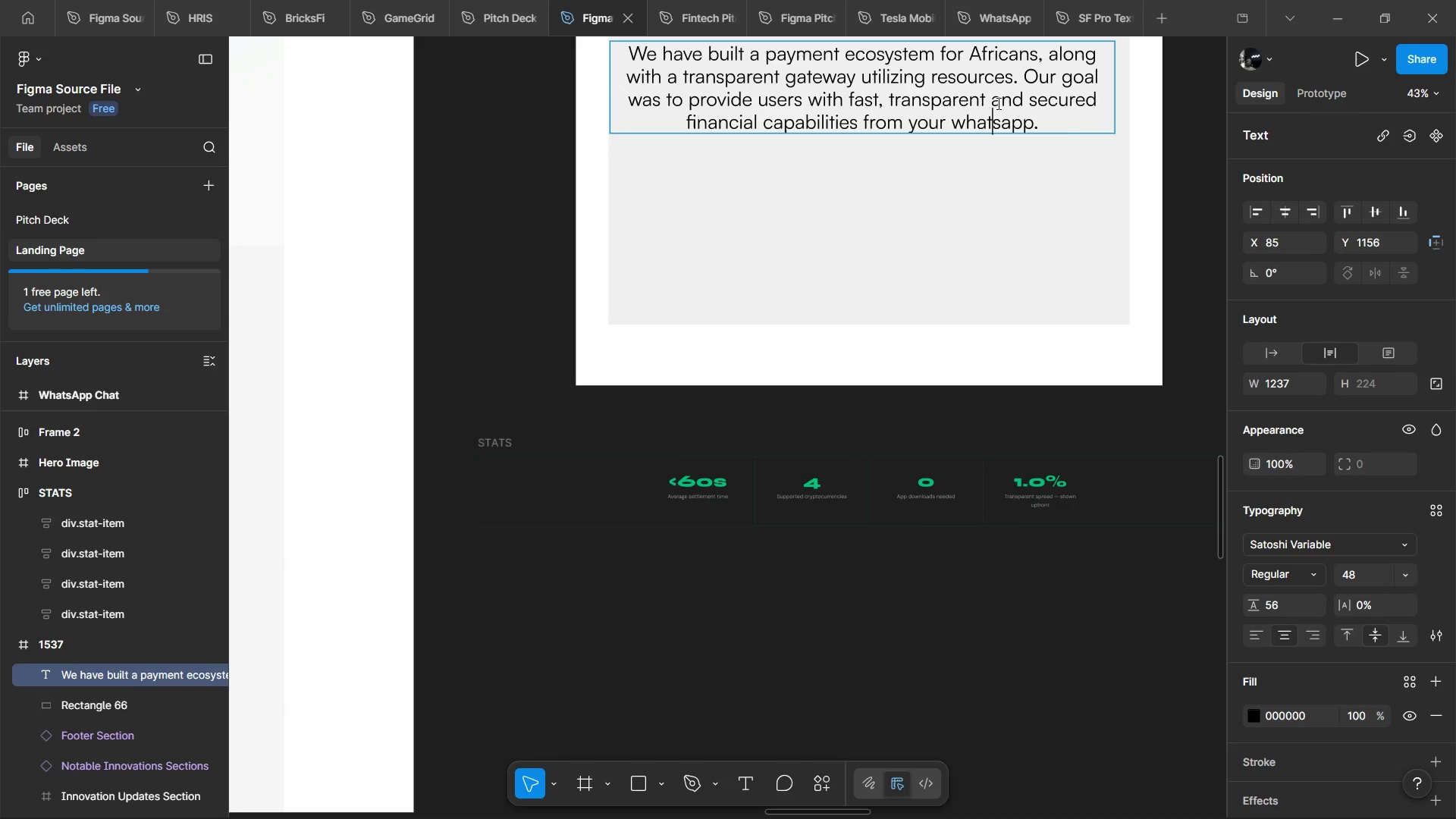 
key(T)
 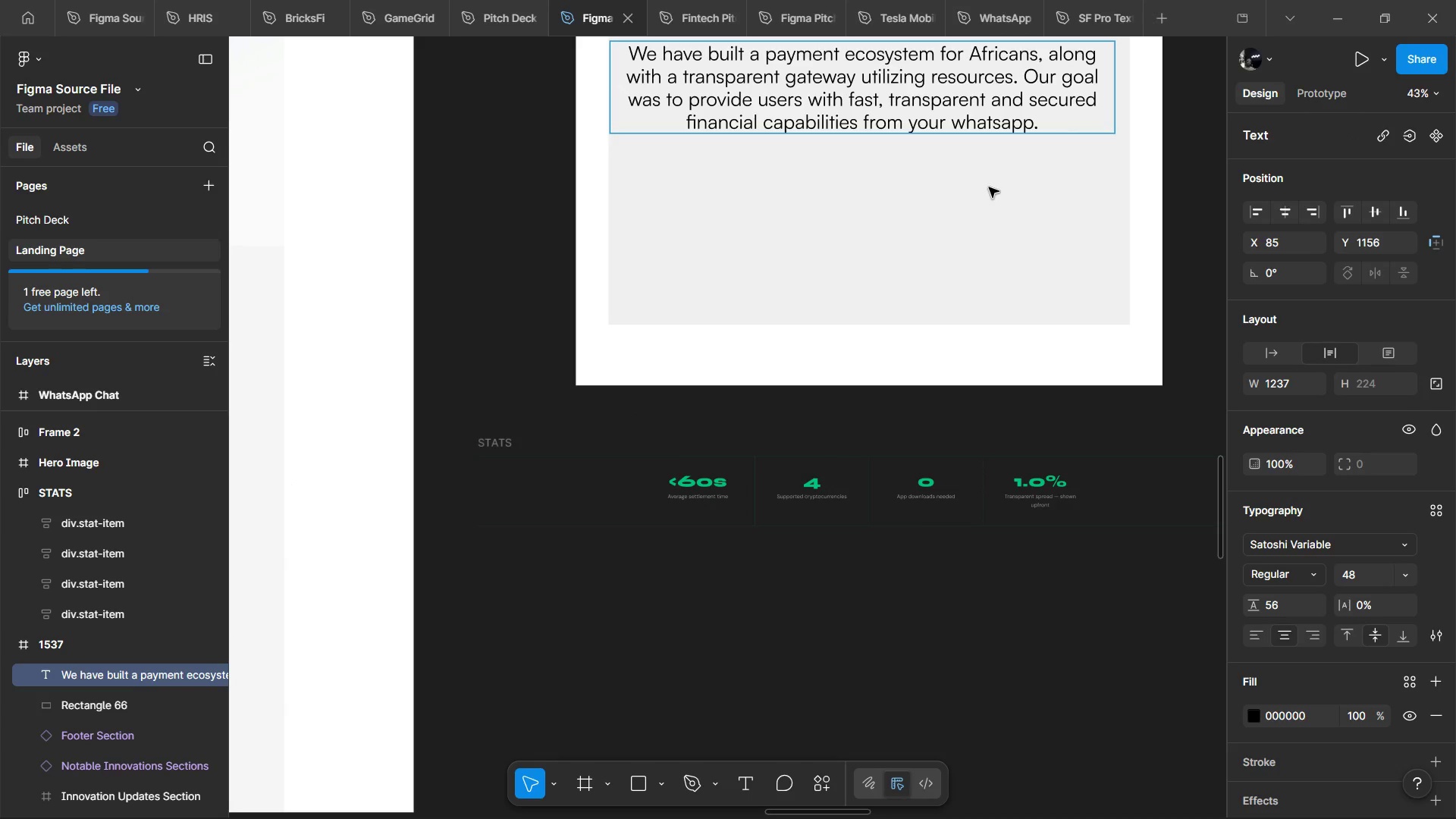 
left_click([989, 187])
 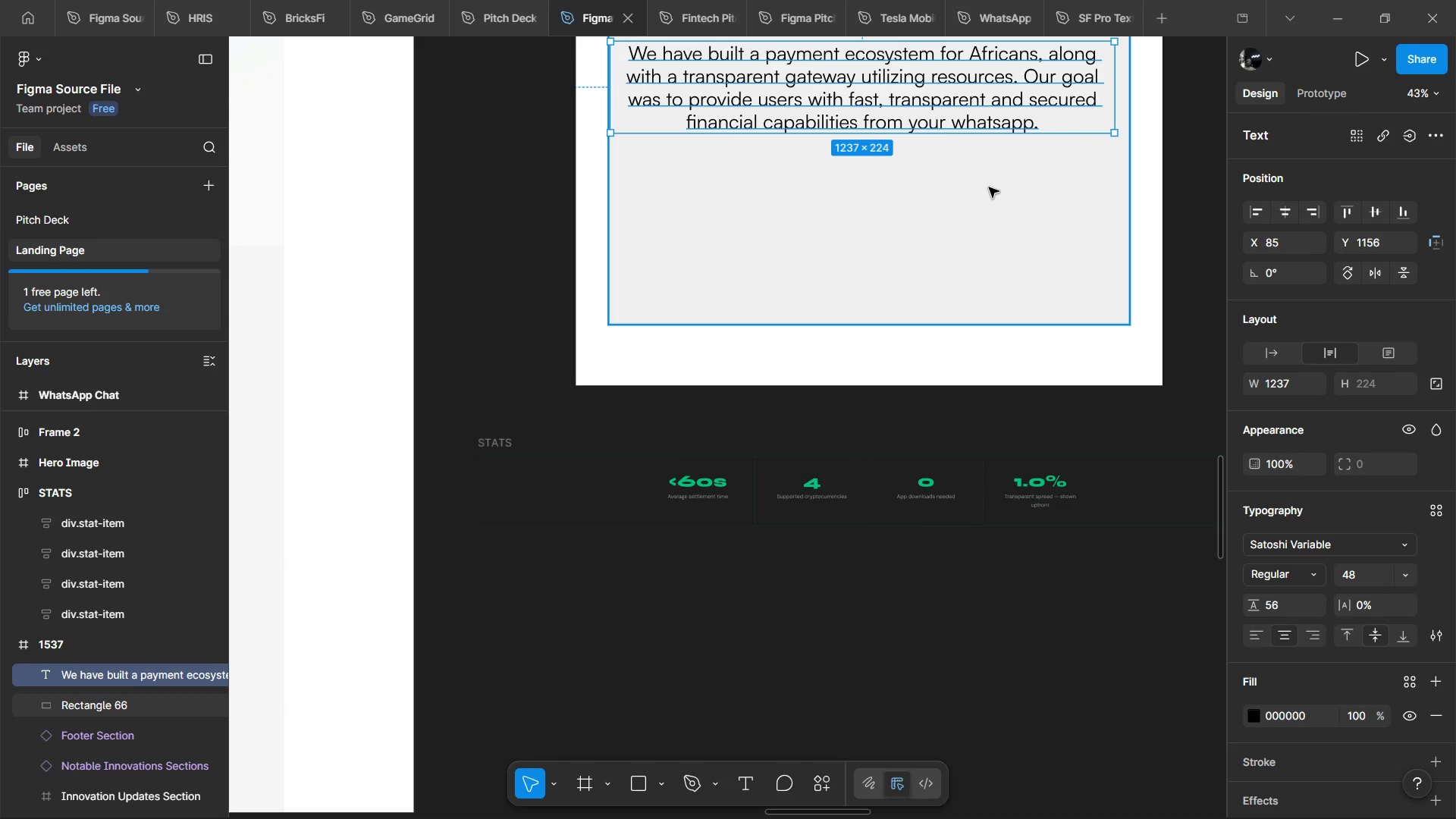 
hold_key(key=ControlLeft, duration=0.61)
scroll: coordinate [989, 187], scroll_direction: none, amount: 0.0
 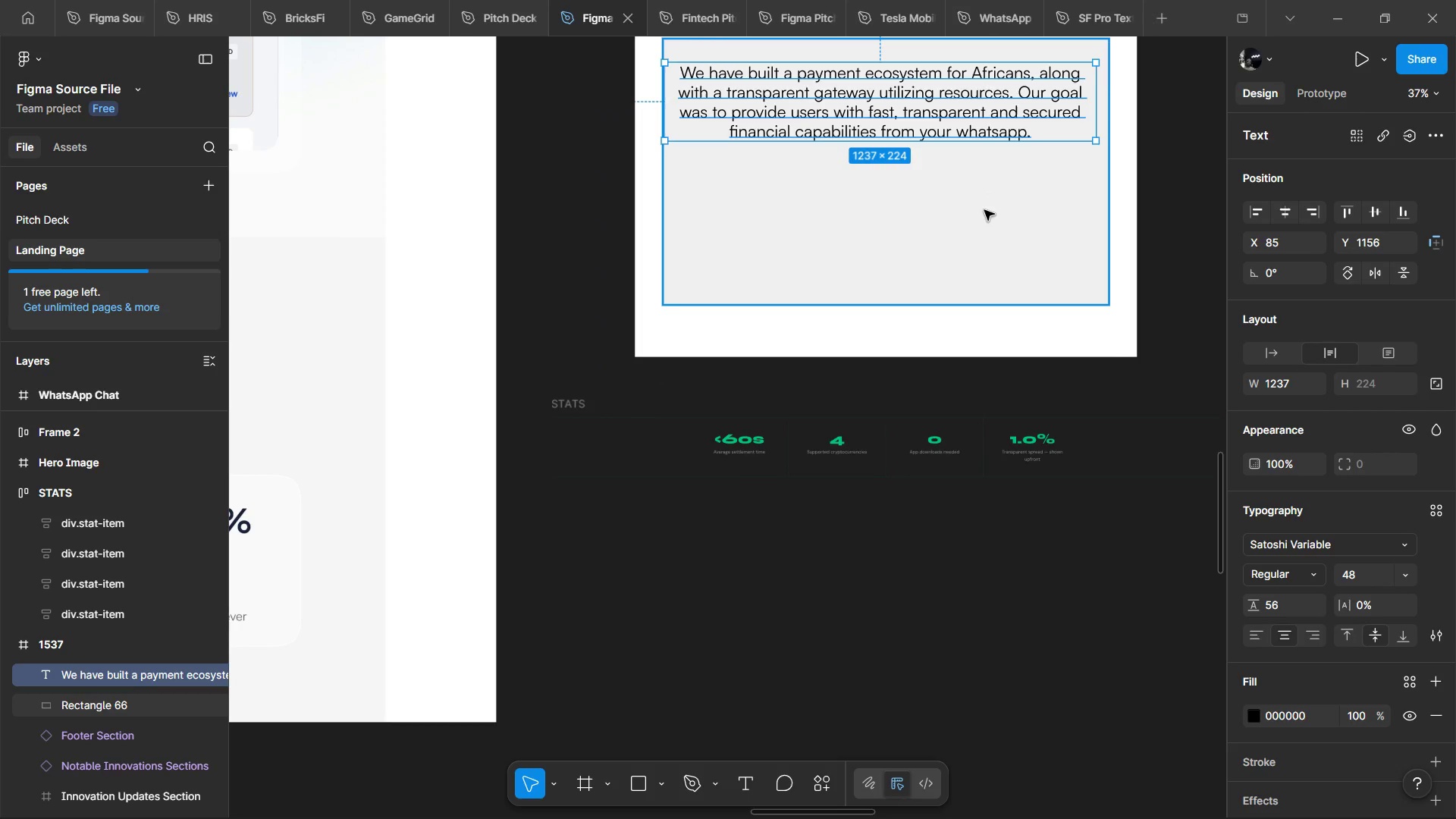 
hold_key(key=ControlLeft, duration=0.59)
scroll: coordinate [984, 210], scroll_direction: down, amount: 2.0
 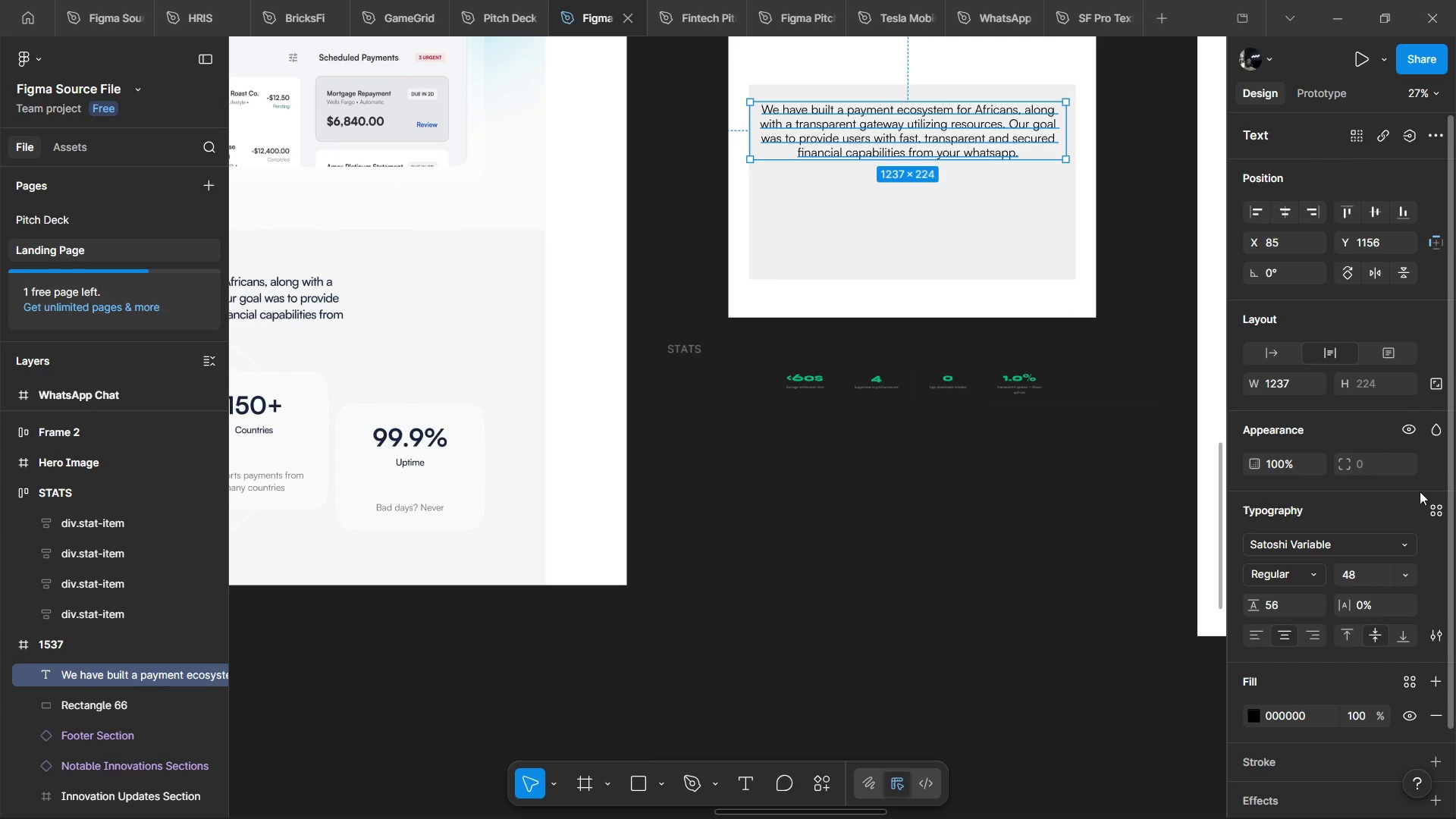 
left_click([1406, 577])
 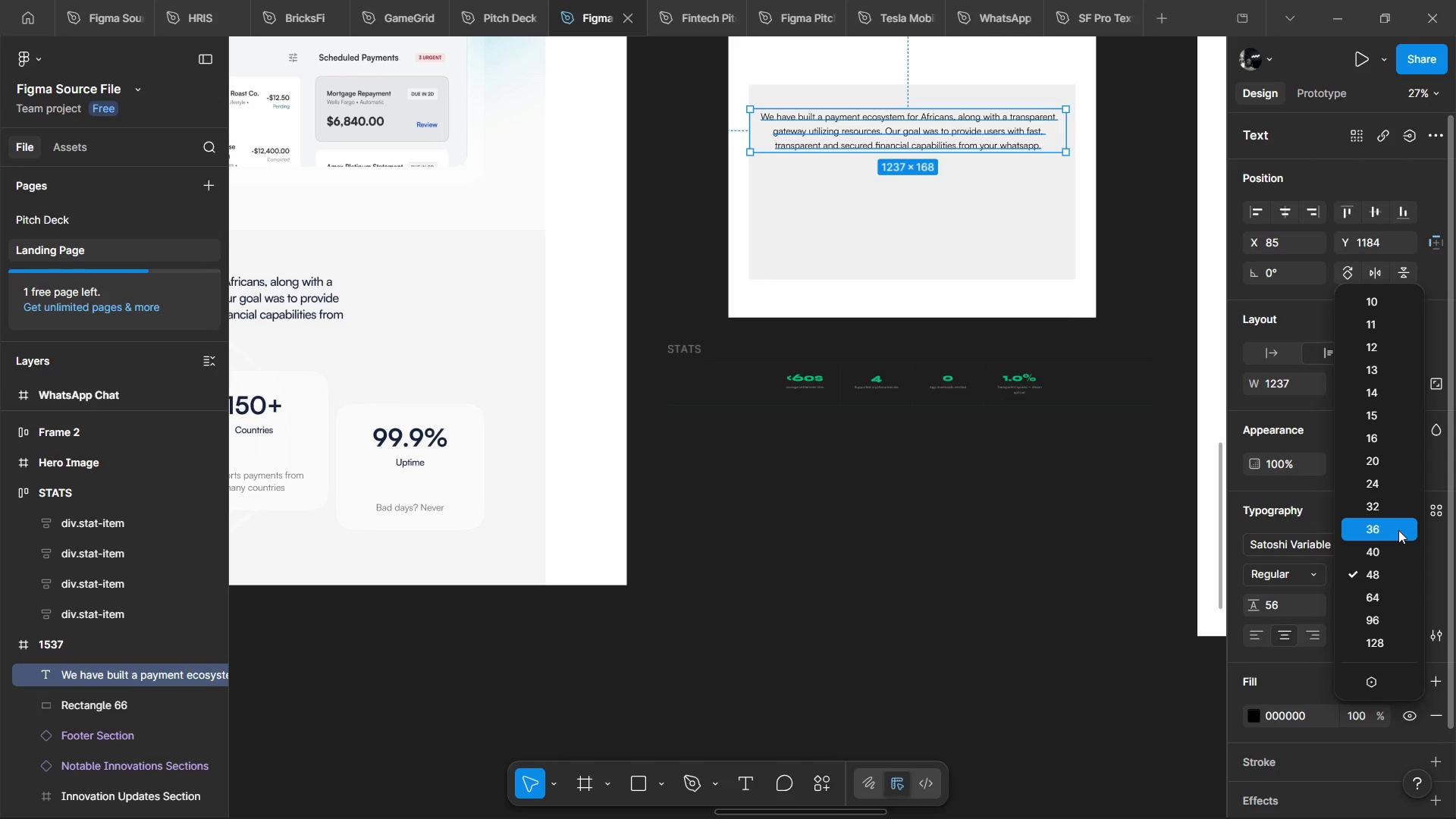 
left_click([1398, 530])
 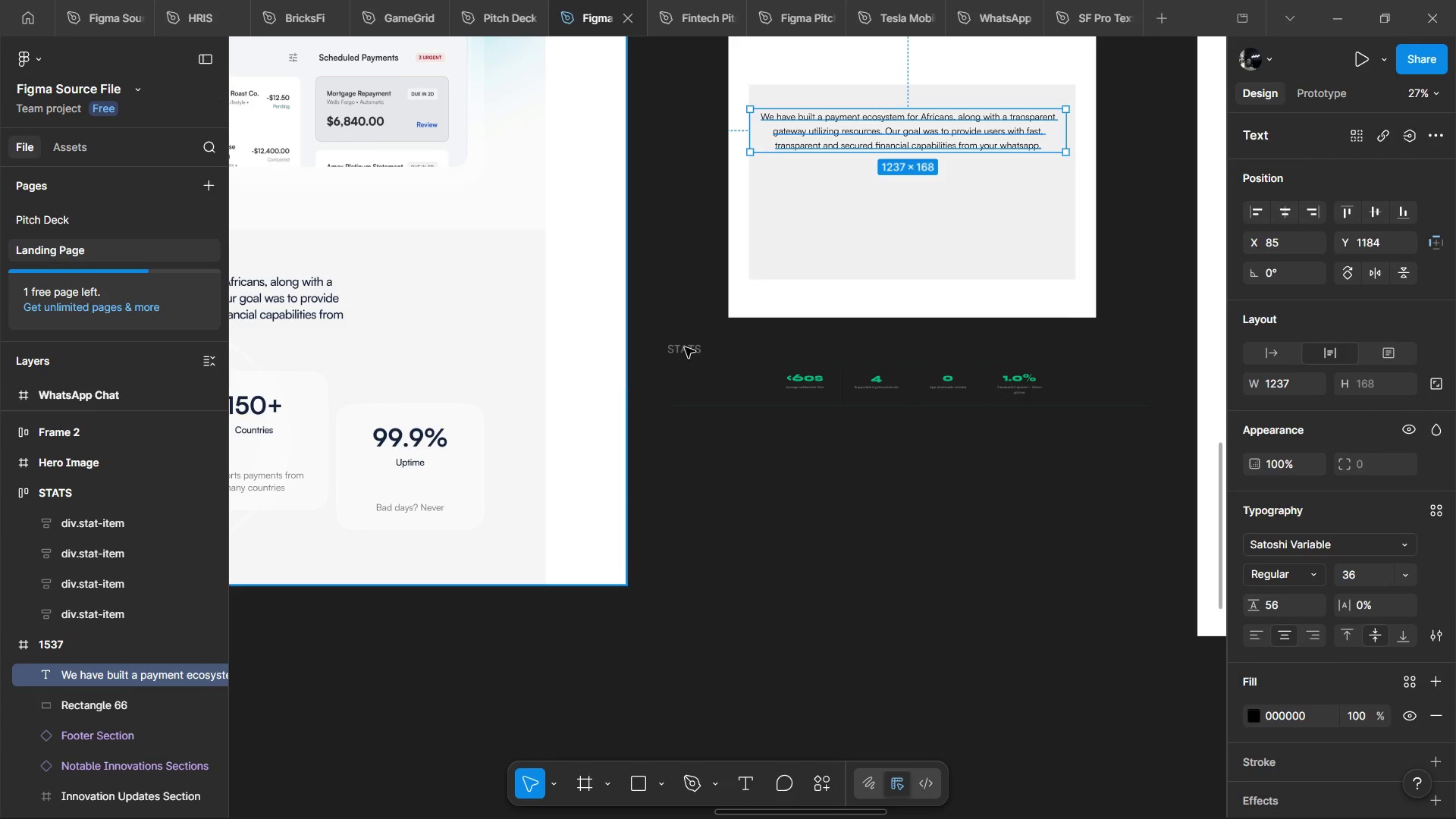 
hold_key(key=ShiftLeft, duration=1.16)
scroll: coordinate [707, 339], scroll_direction: up, amount: 2.0
 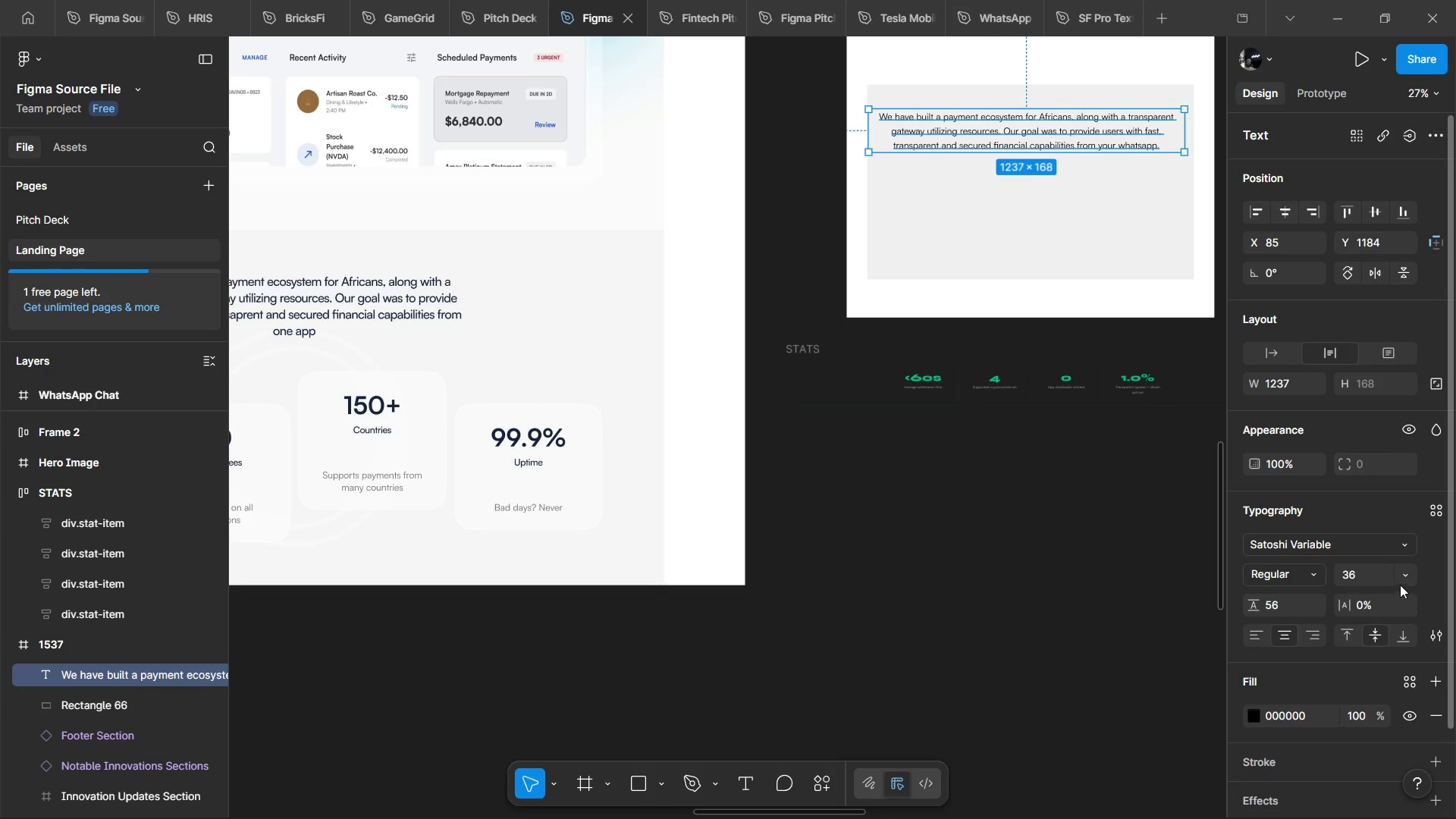 
left_click([1400, 582])
 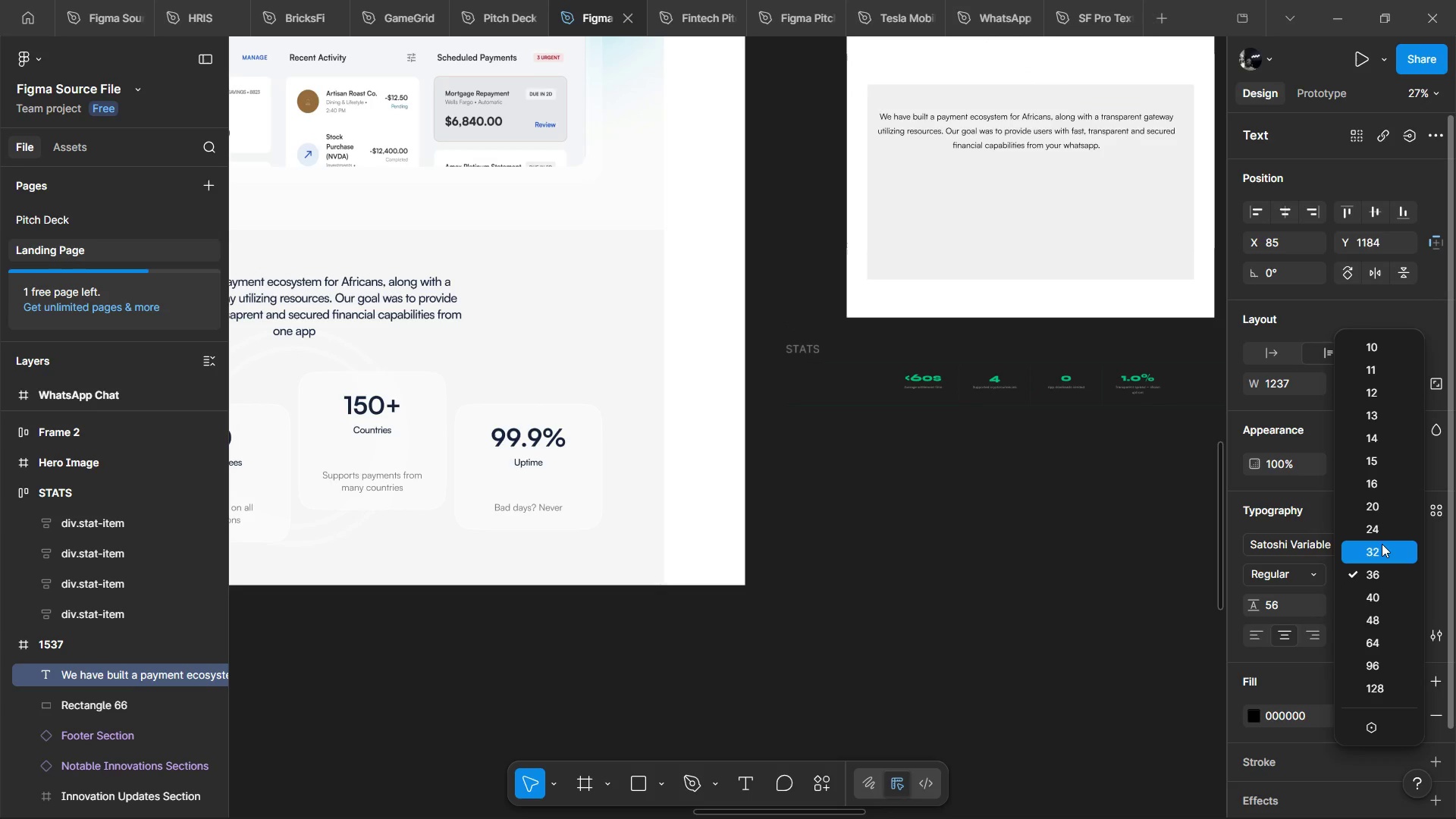 
left_click([1382, 544])
 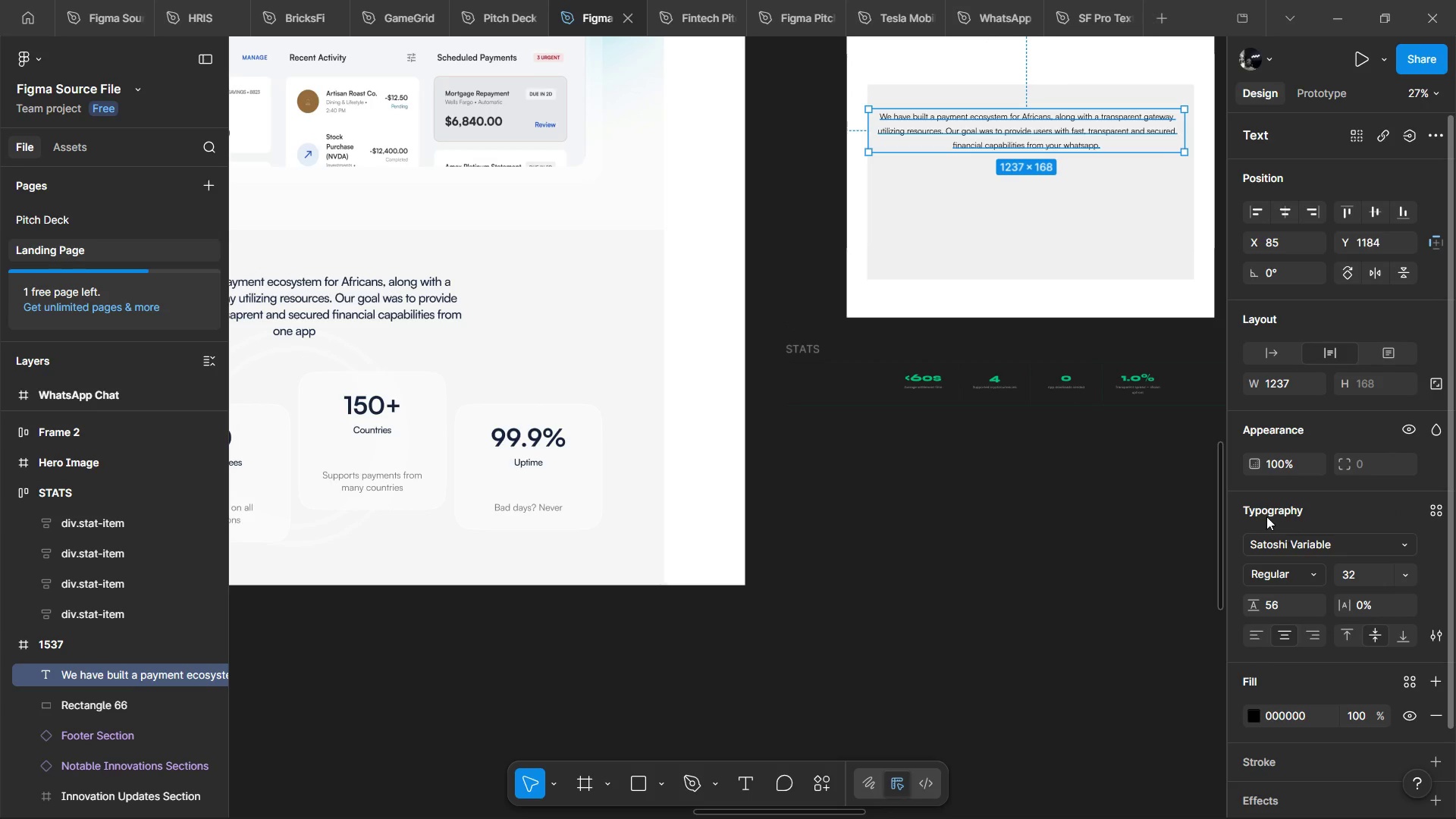 
hold_key(key=ControlLeft, duration=0.62)
scroll: coordinate [1175, 228], scroll_direction: up, amount: 4.0
 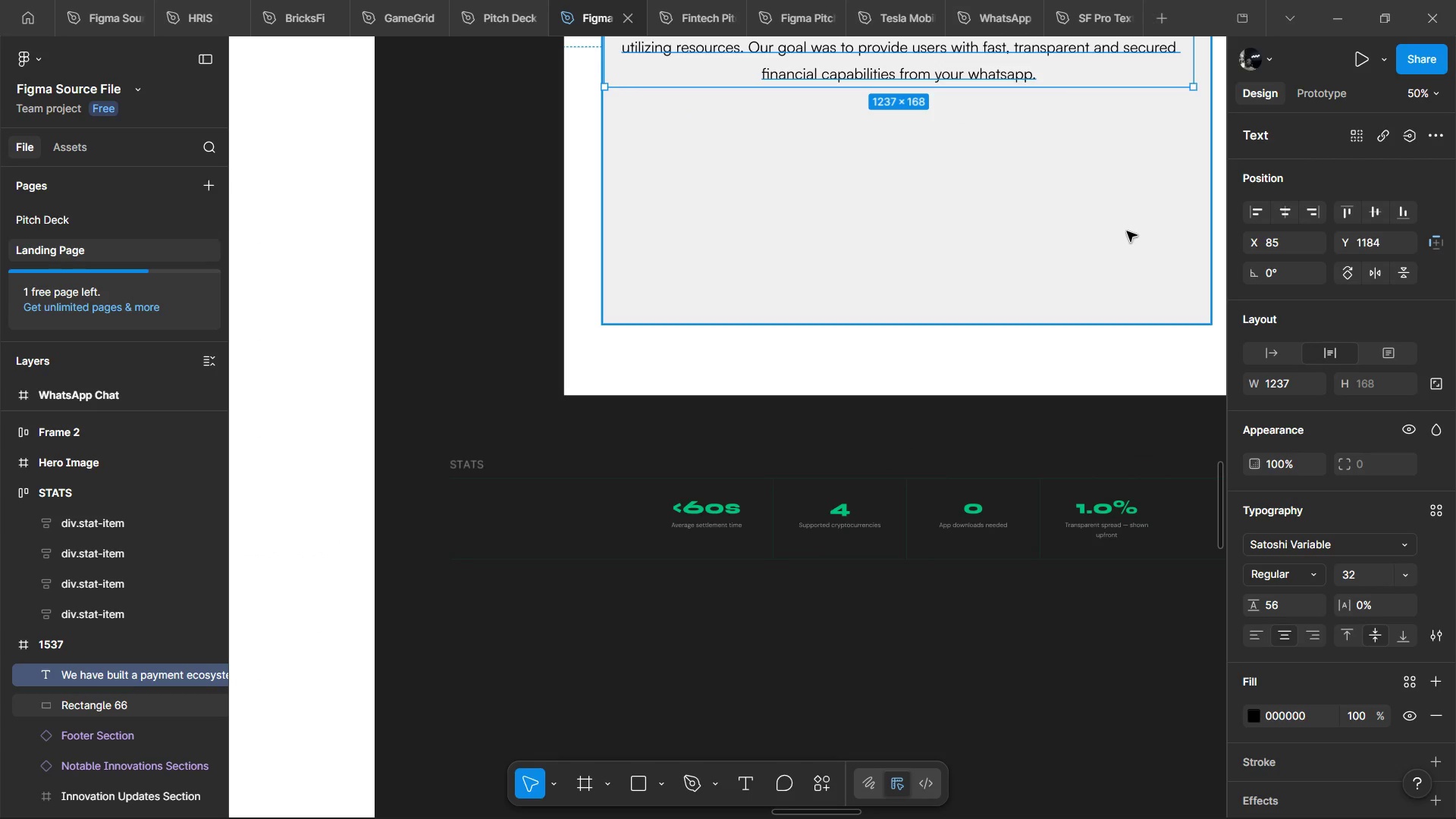 
hold_key(key=ControlLeft, duration=1.27)
scroll: coordinate [1127, 231], scroll_direction: down, amount: 7.0
 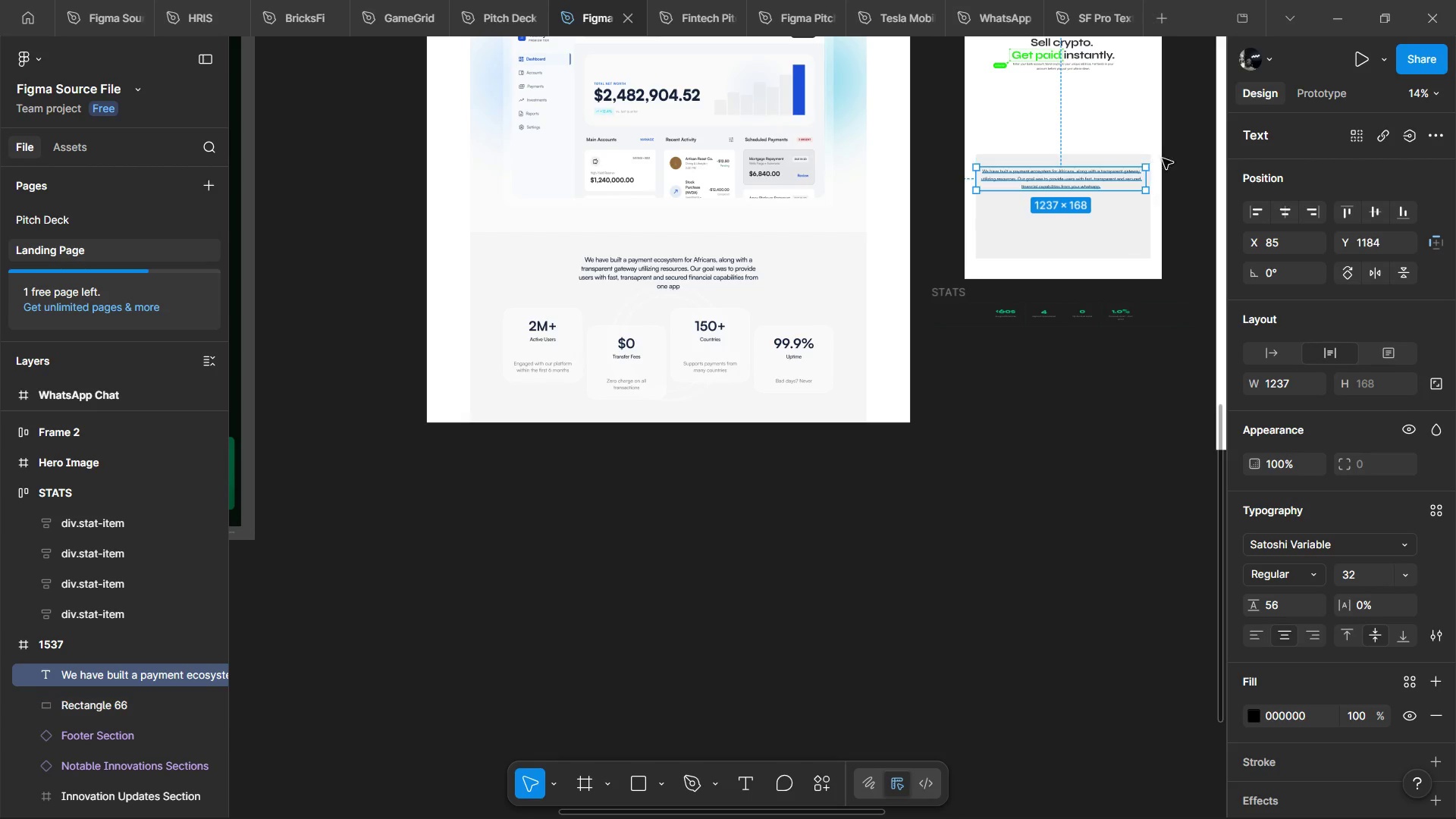 
hold_key(key=ControlLeft, duration=1.28)
scroll: coordinate [1133, 366], scroll_direction: up, amount: 6.0
 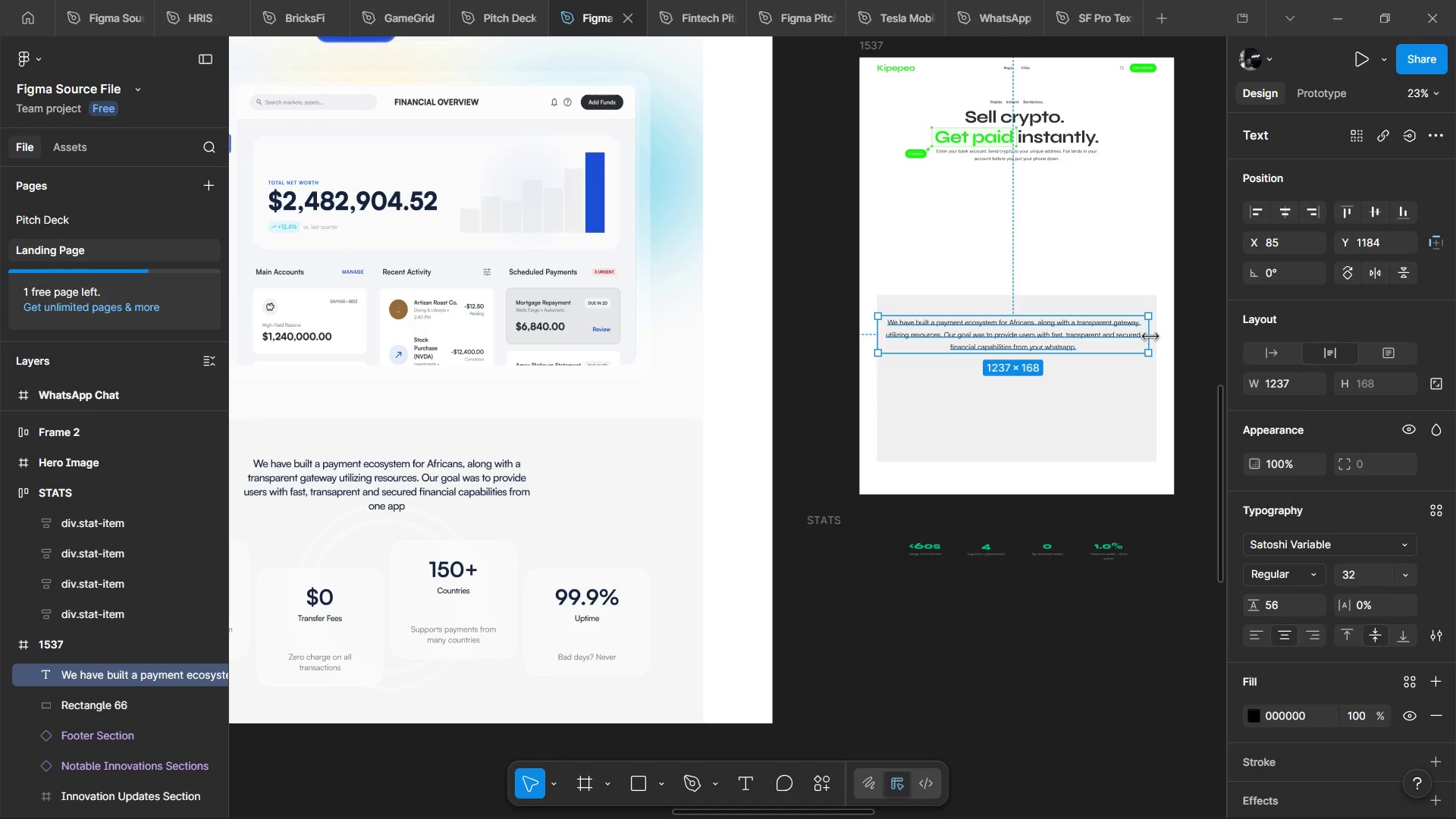 
left_click_drag(start_coordinate=[1150, 337], to_coordinate=[1092, 348])
 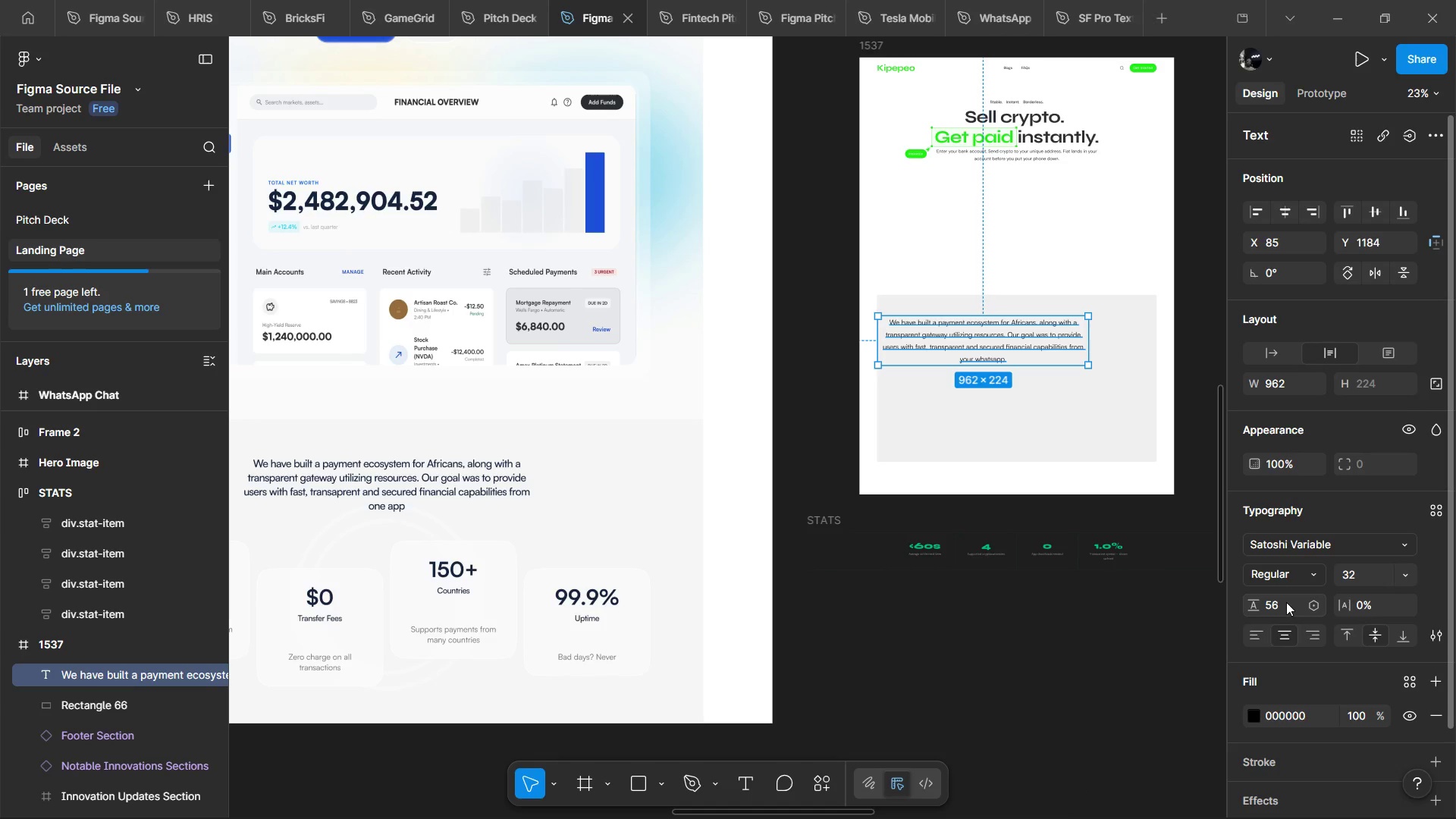 
left_click([1286, 602])
 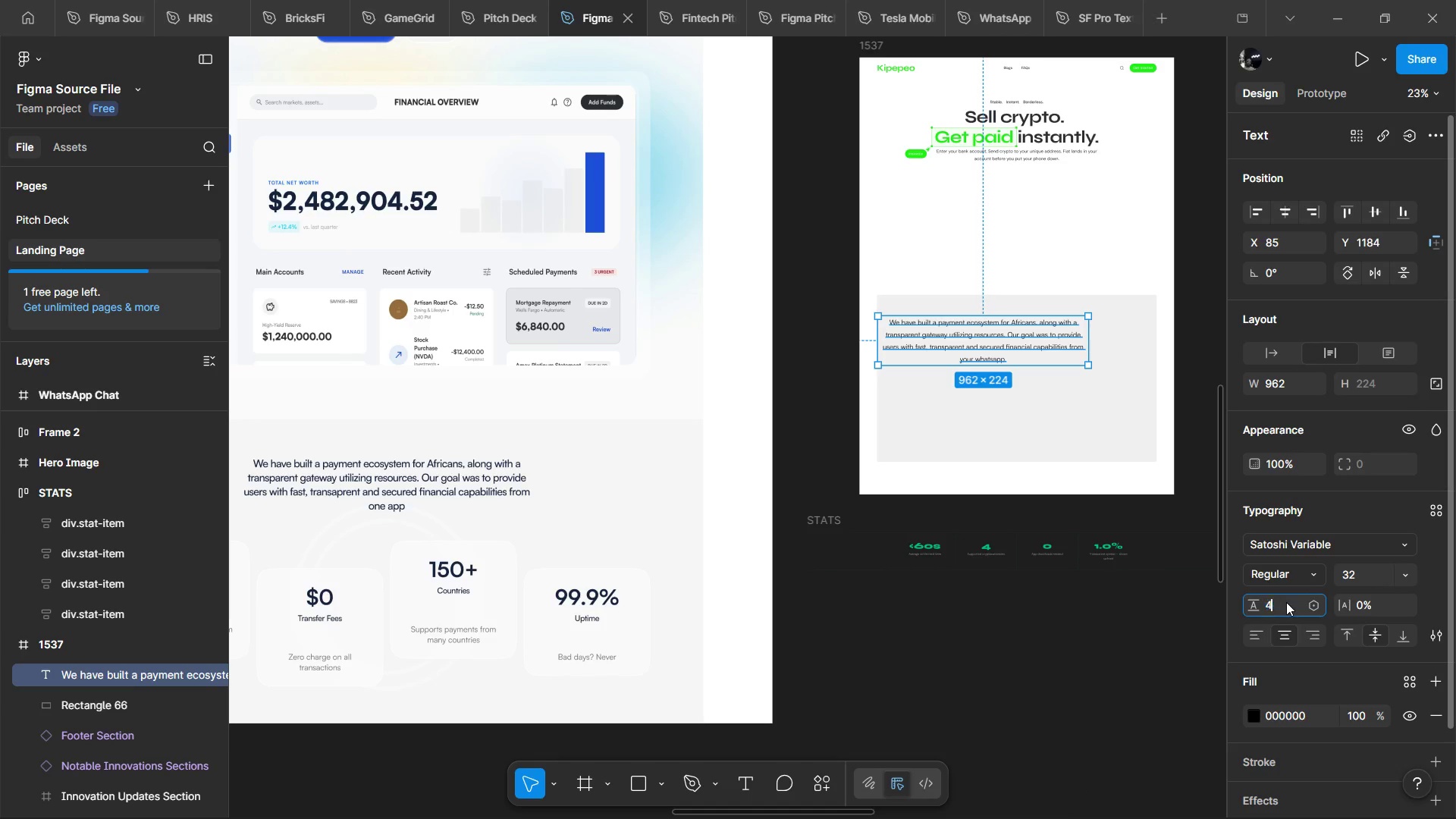 
type(40)
 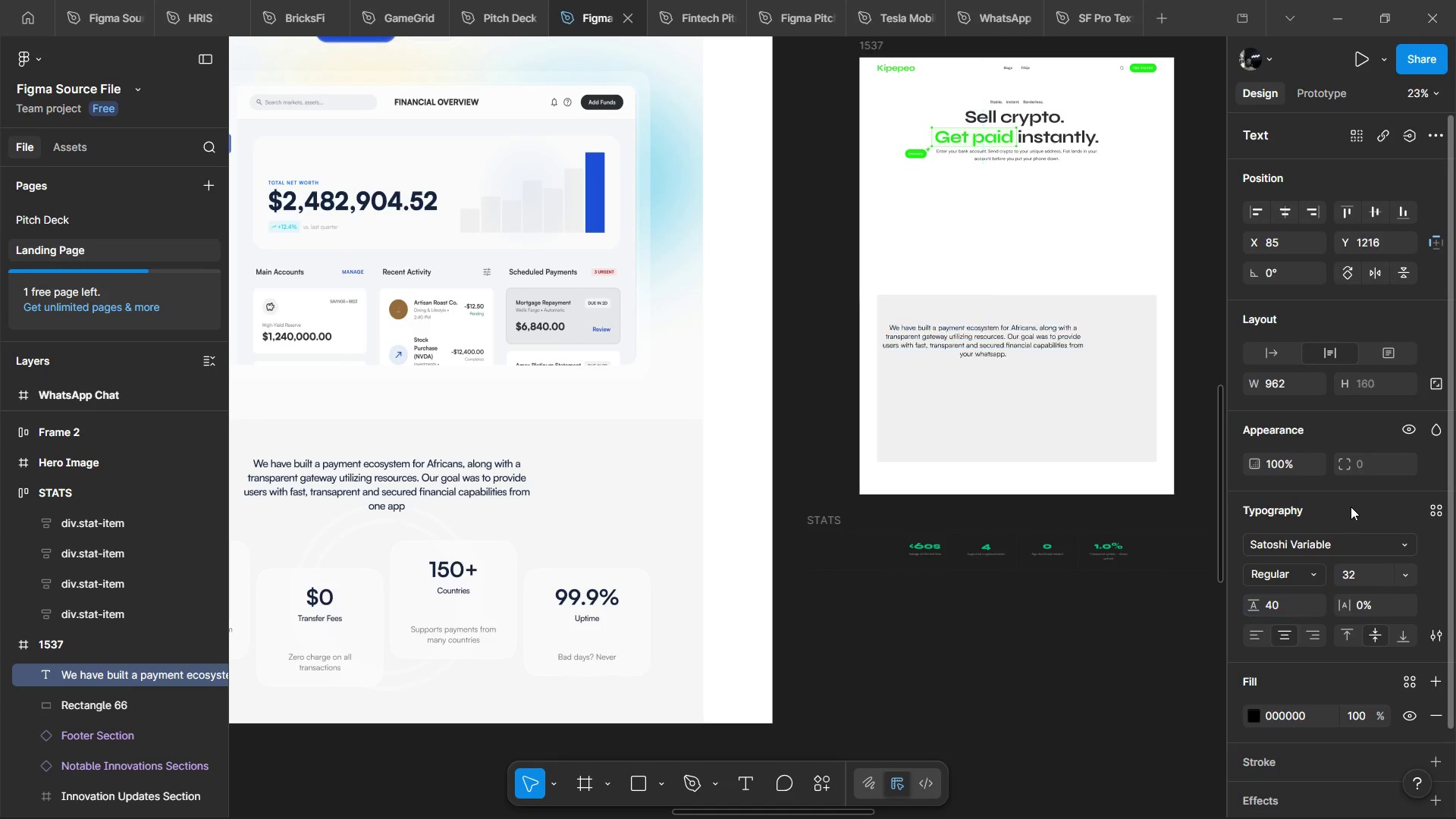 
left_click([1351, 507])
 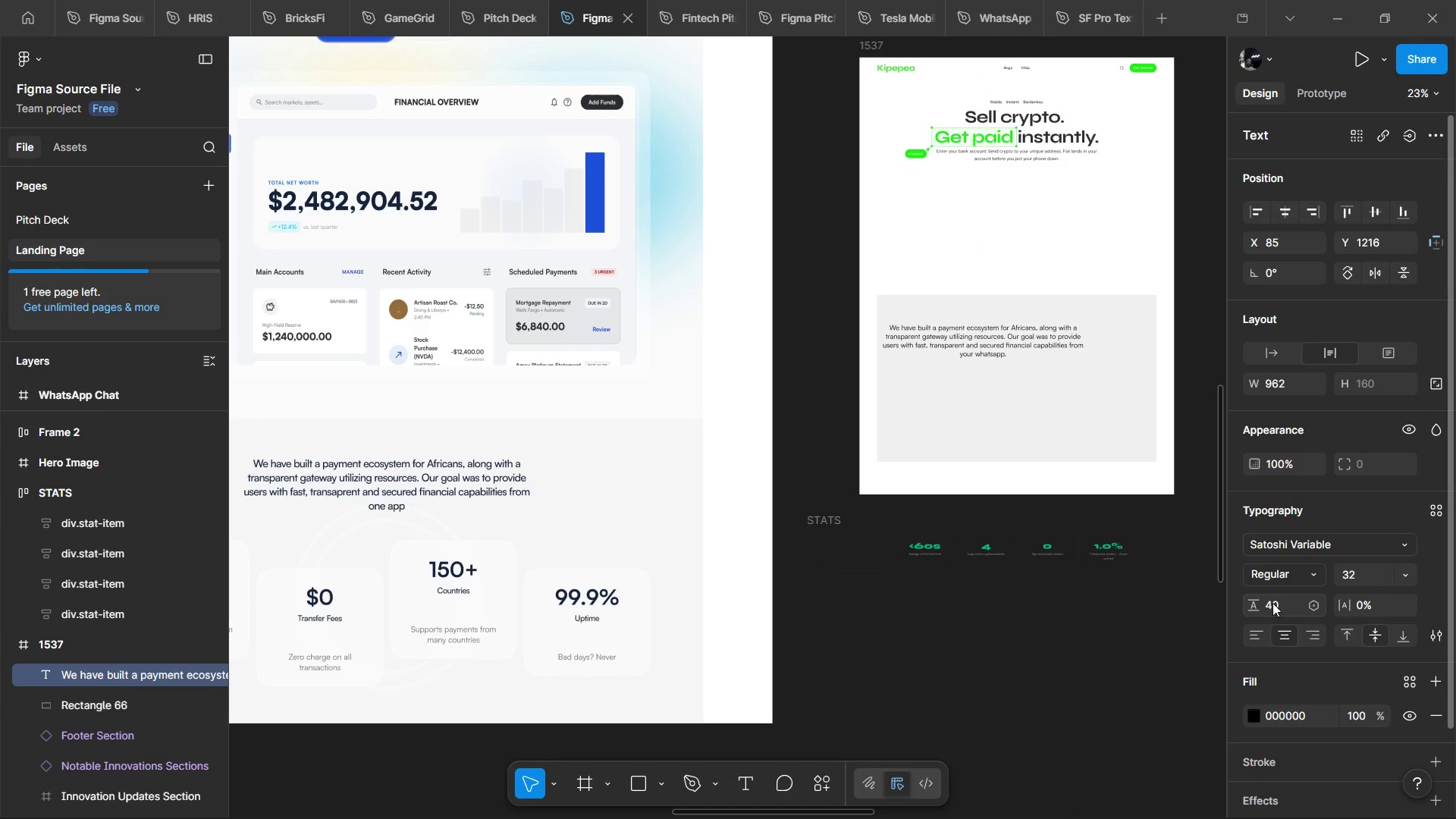 
left_click([1272, 603])
 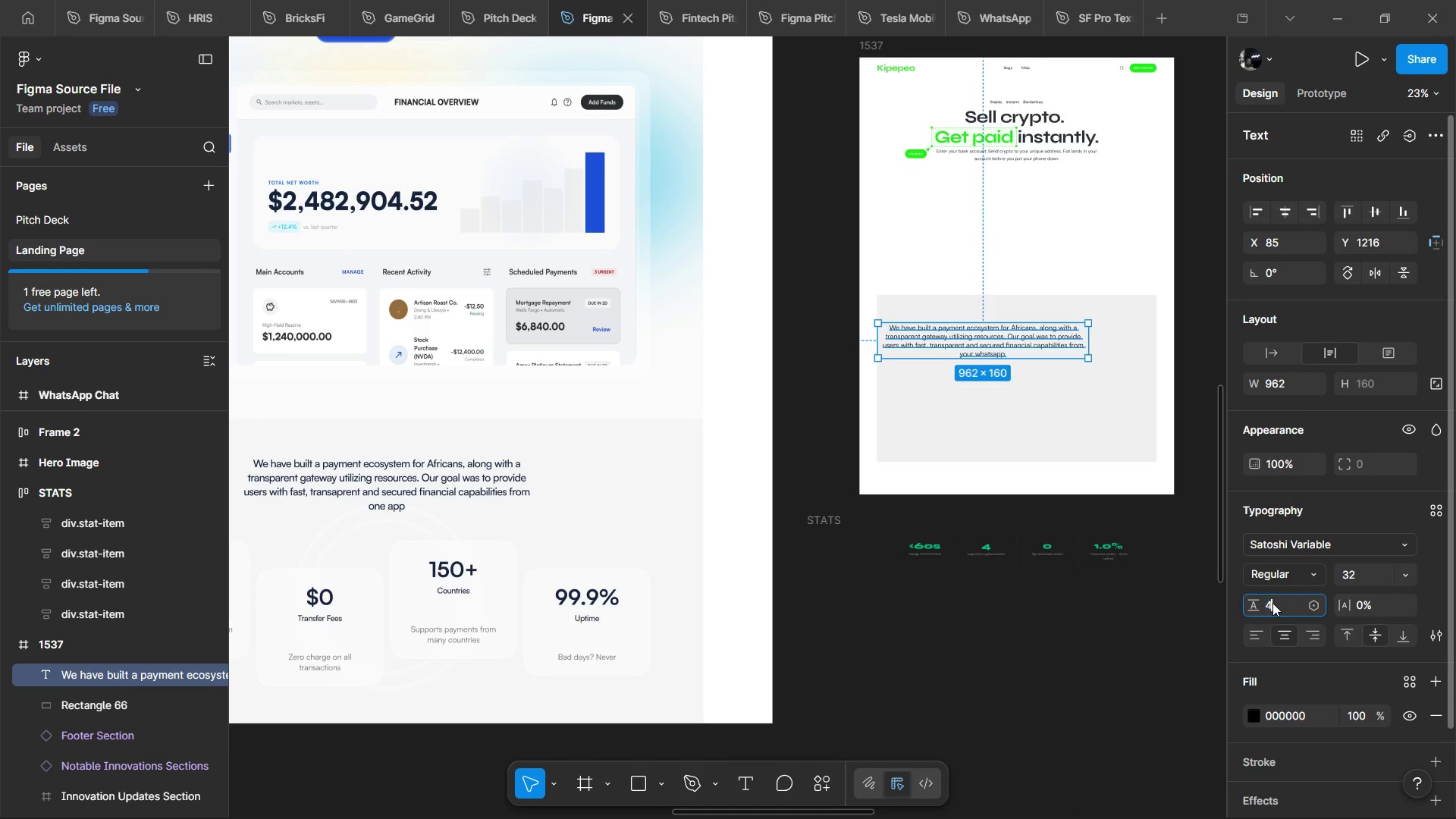 
key(4)
 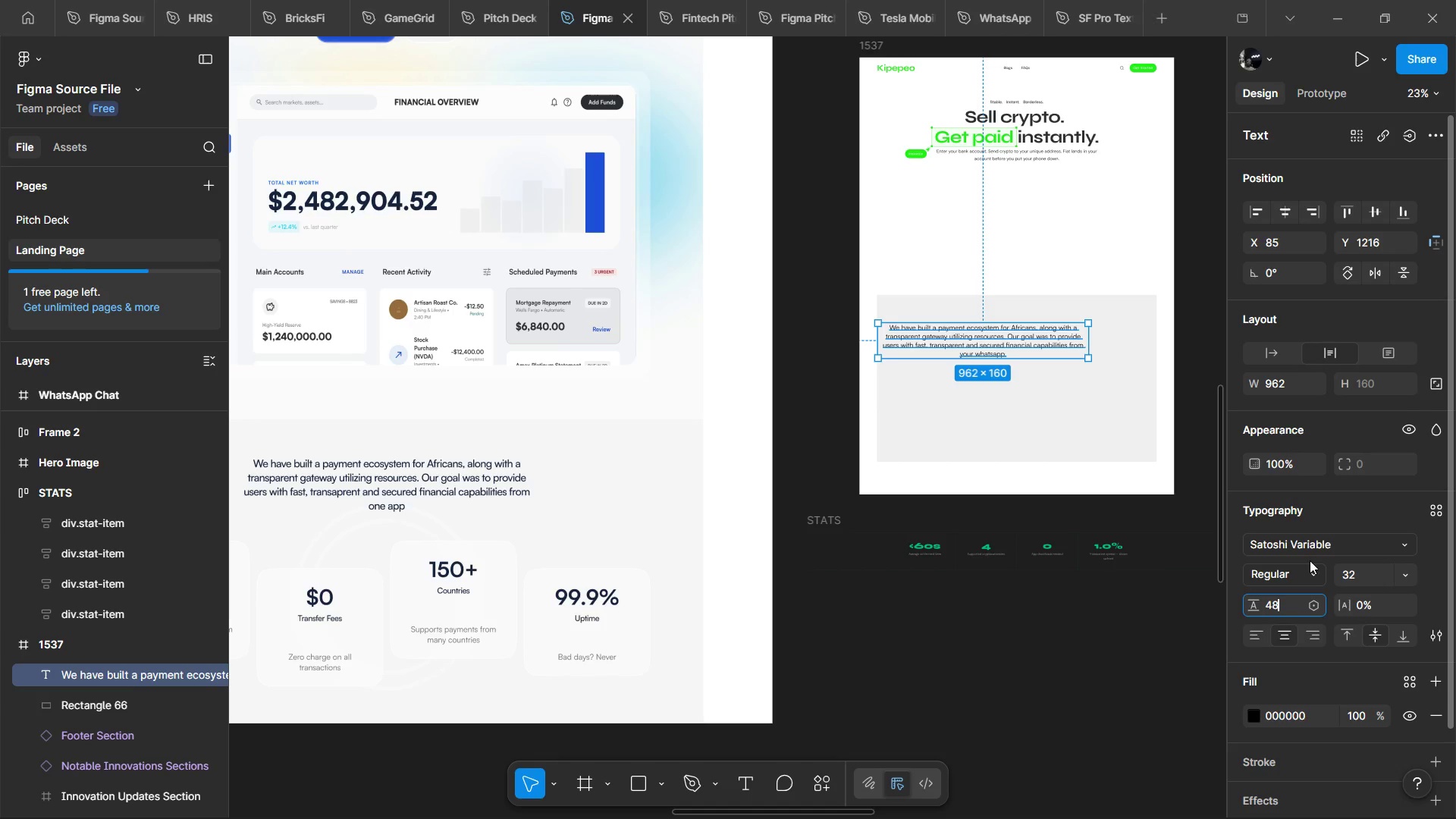 
key(8)
 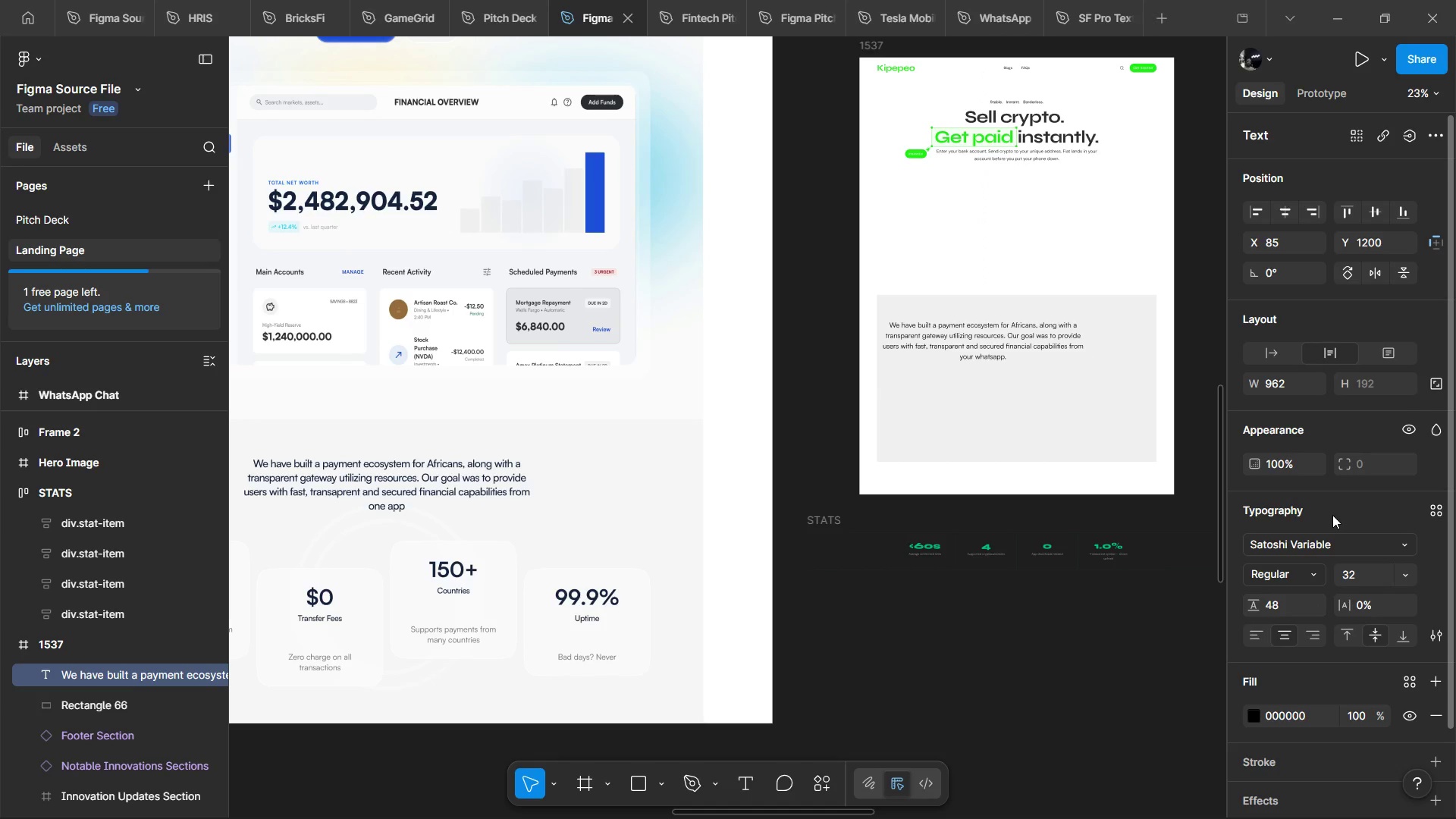 
left_click([1332, 515])
 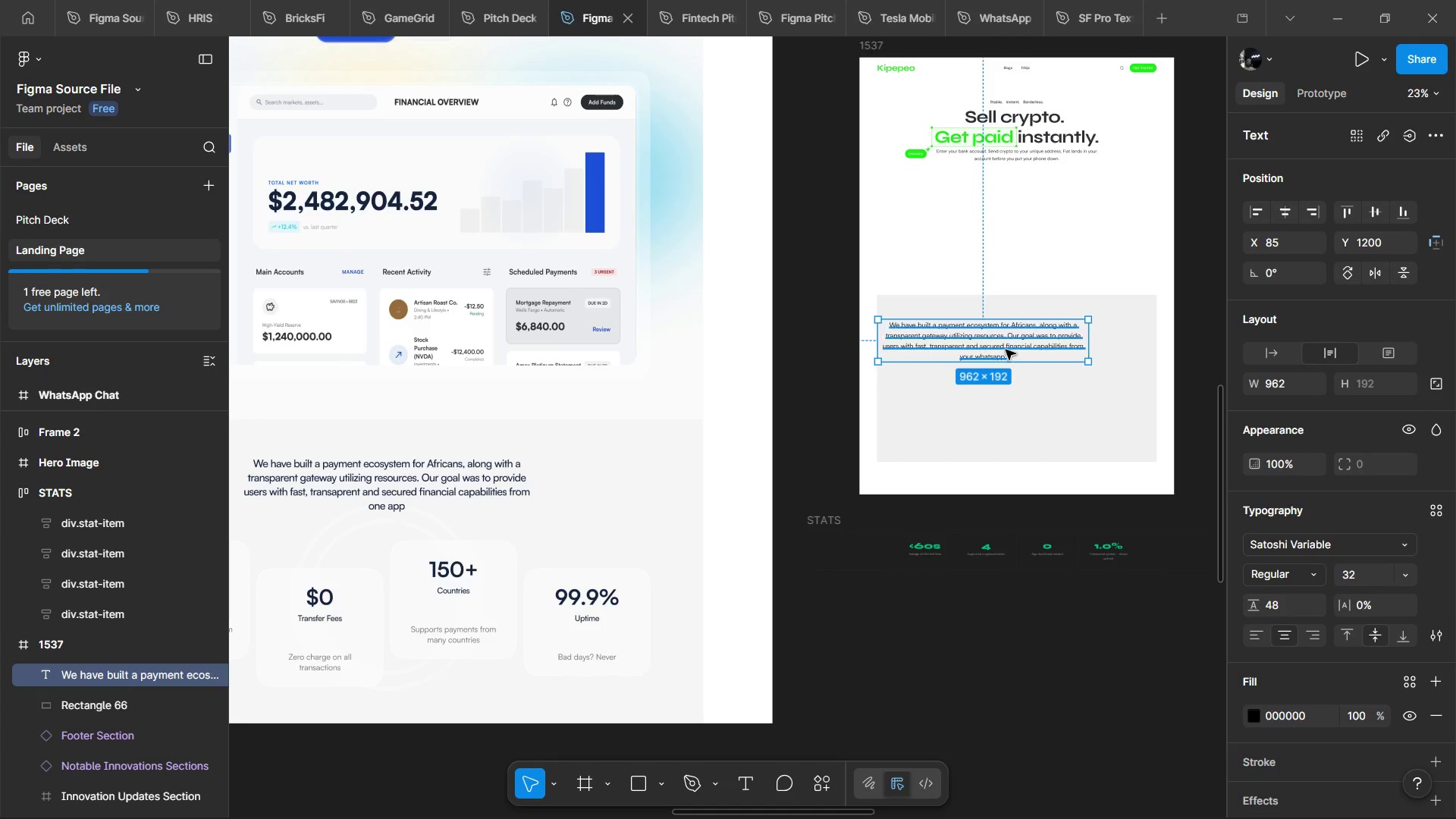 
left_click_drag(start_coordinate=[1000, 340], to_coordinate=[1046, 337])
 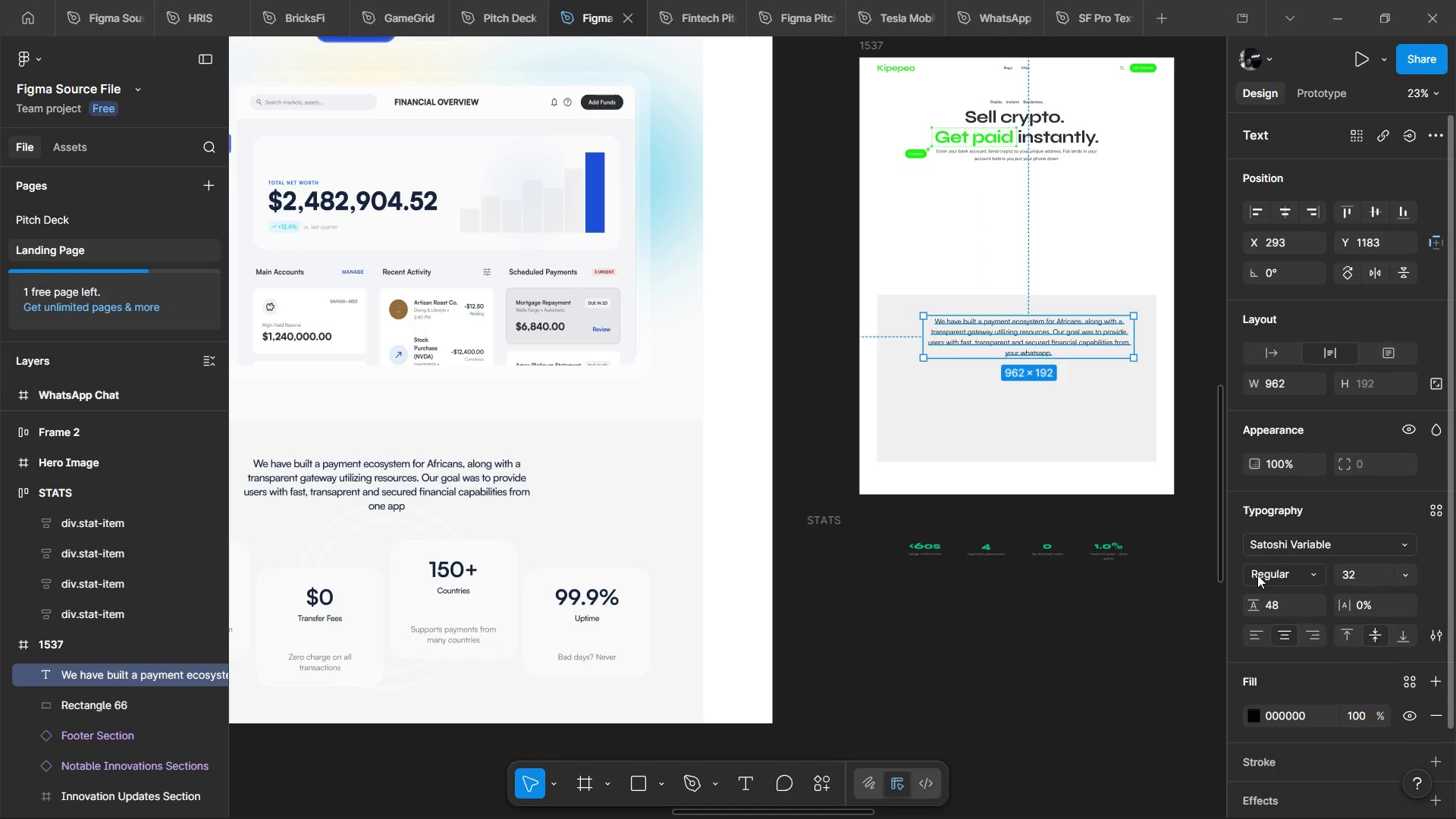 
left_click([1257, 575])
 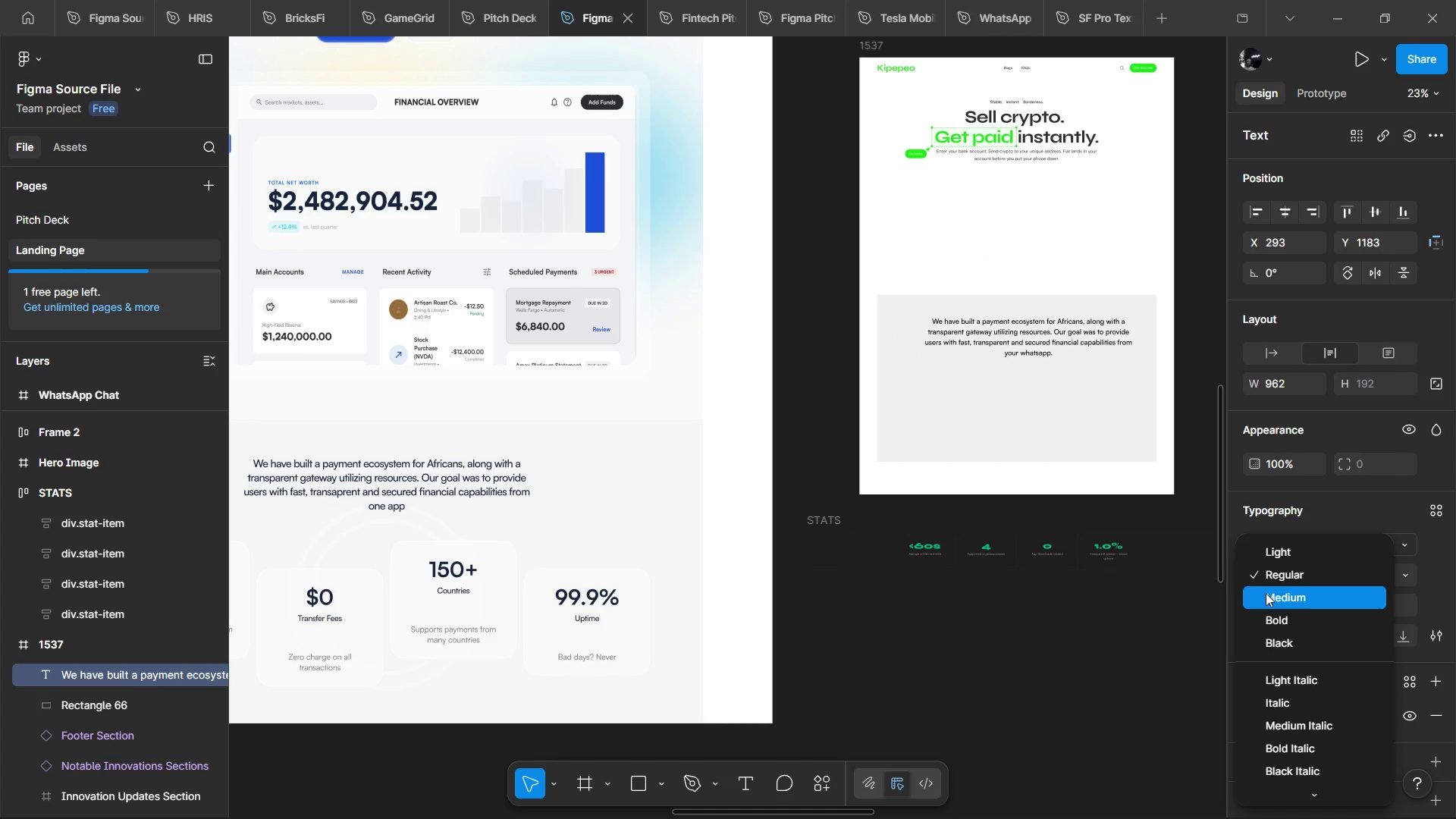 
left_click([1266, 593])
 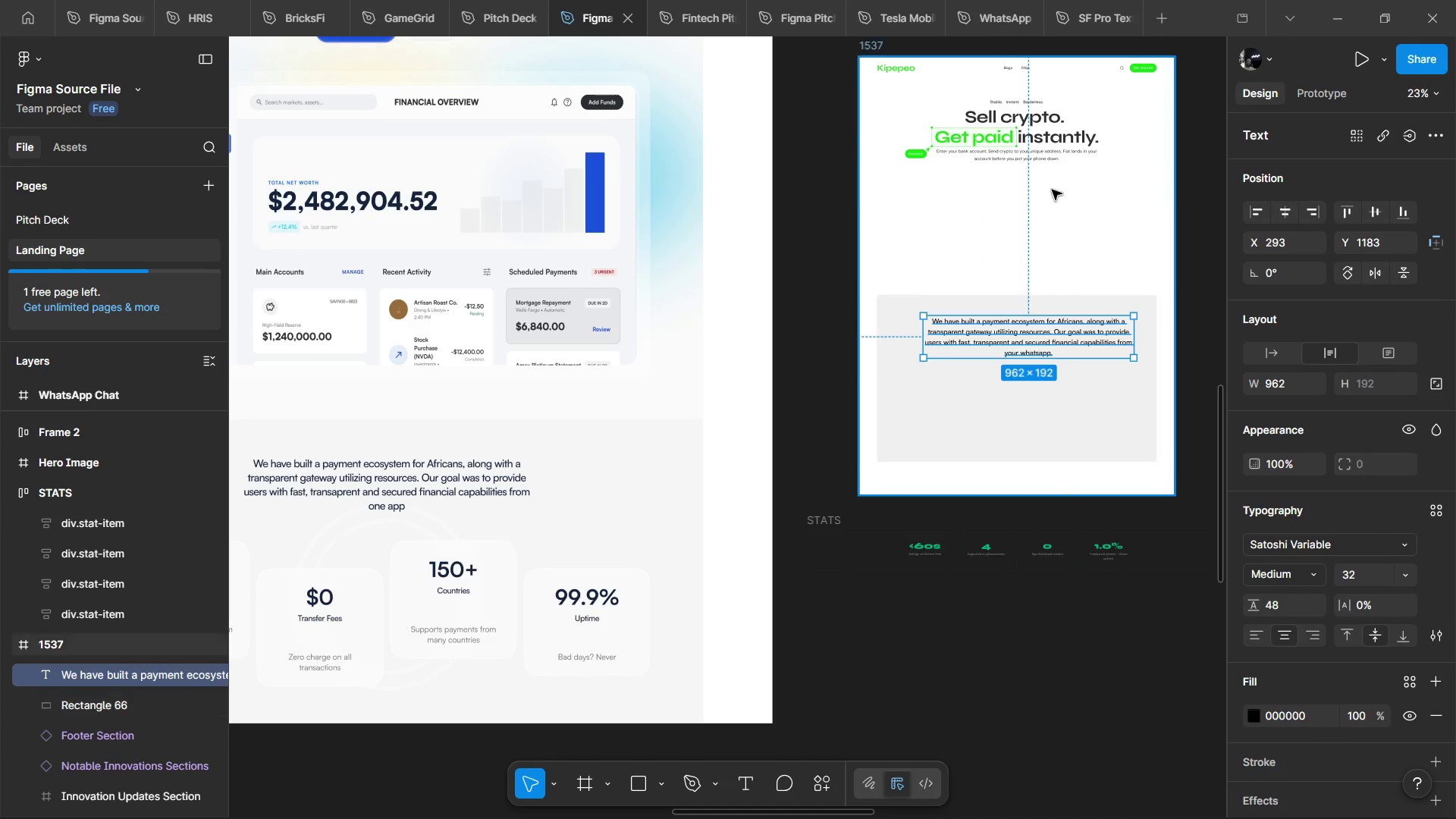 
hold_key(key=ControlLeft, duration=1.51)
left_click([1036, 102])
 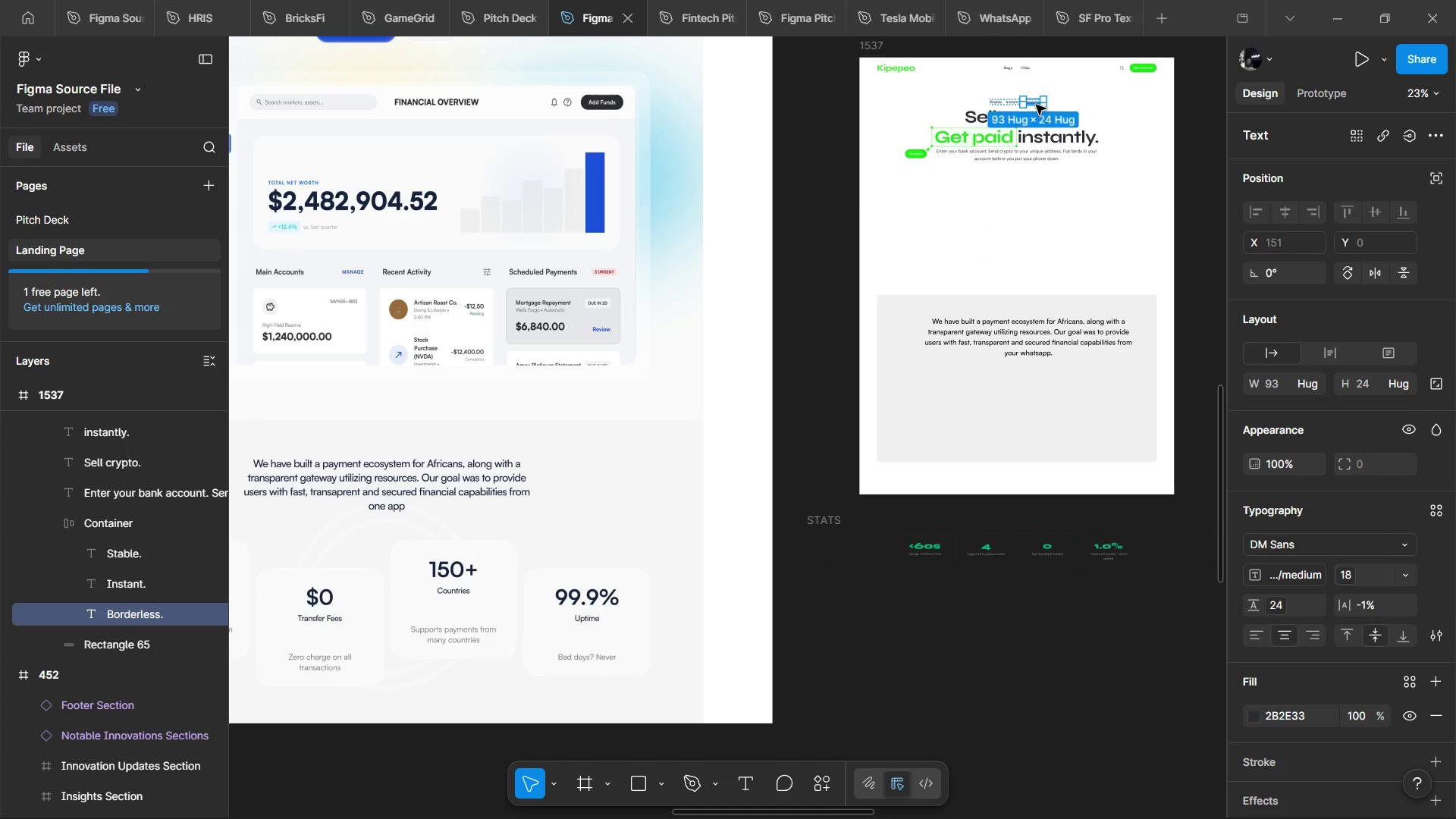 
key(Control+ControlLeft)
 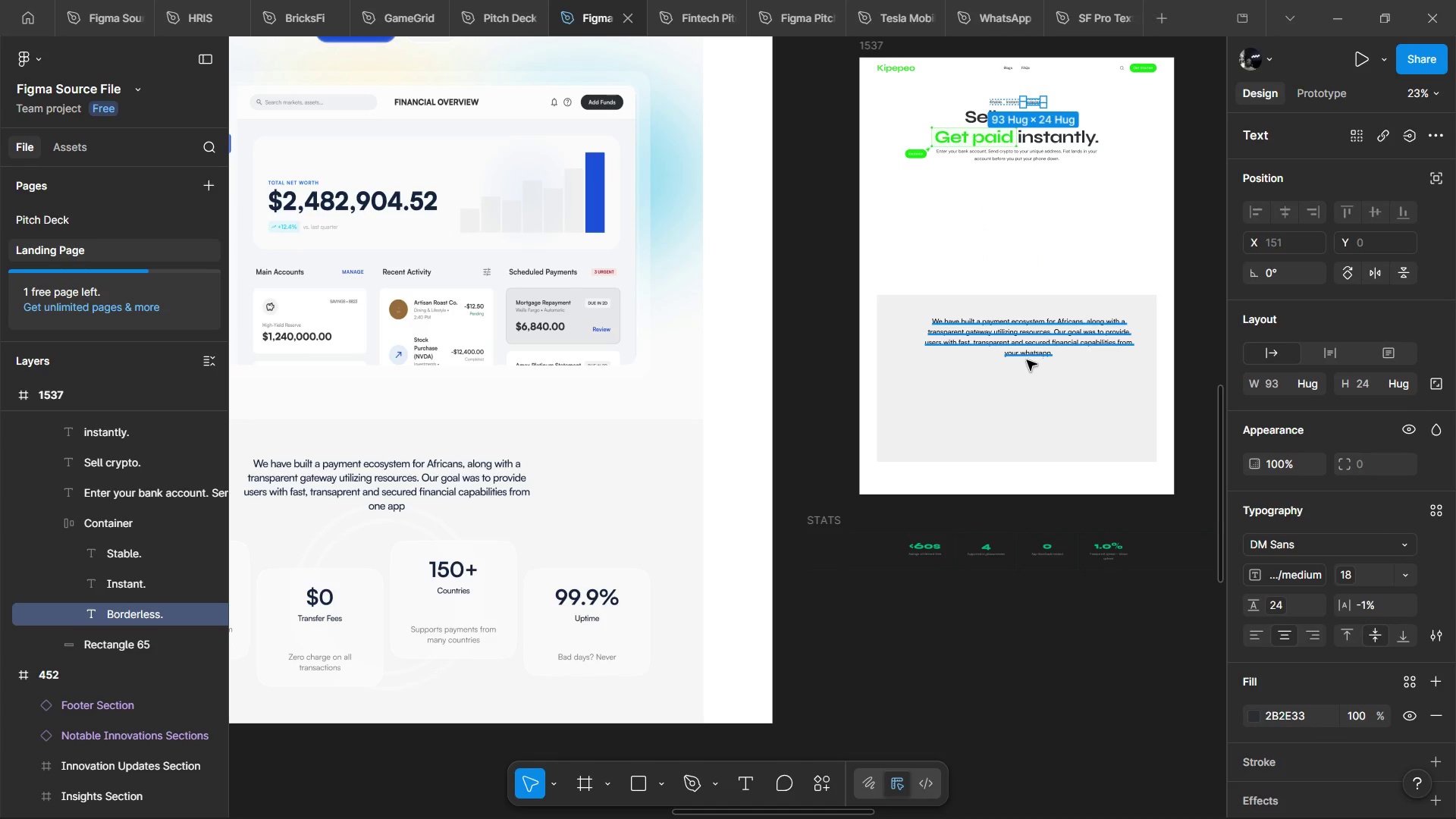 
hold_key(key=ControlLeft, duration=0.84)
left_click([1037, 347])
 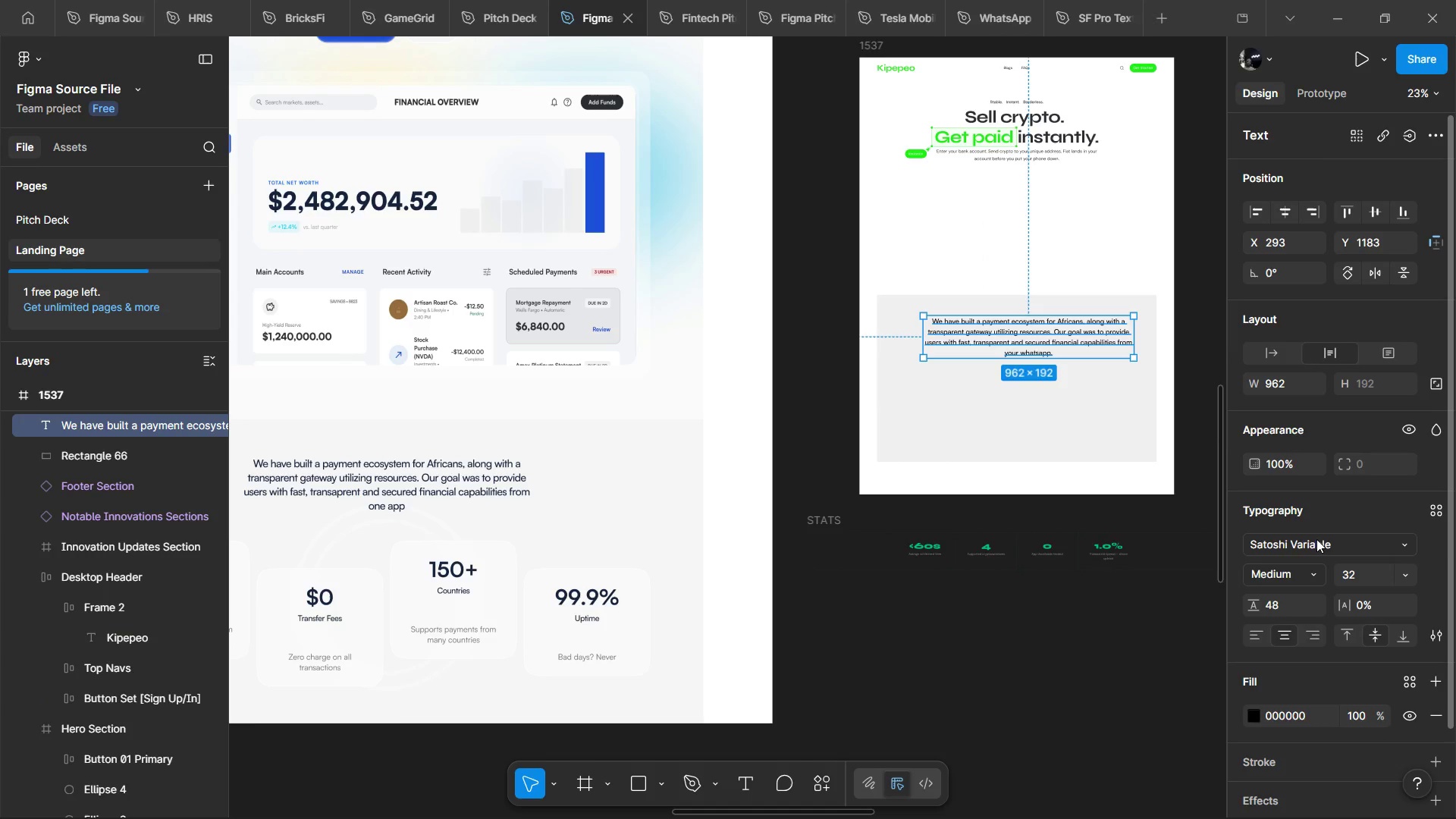 
left_click([1316, 539])
 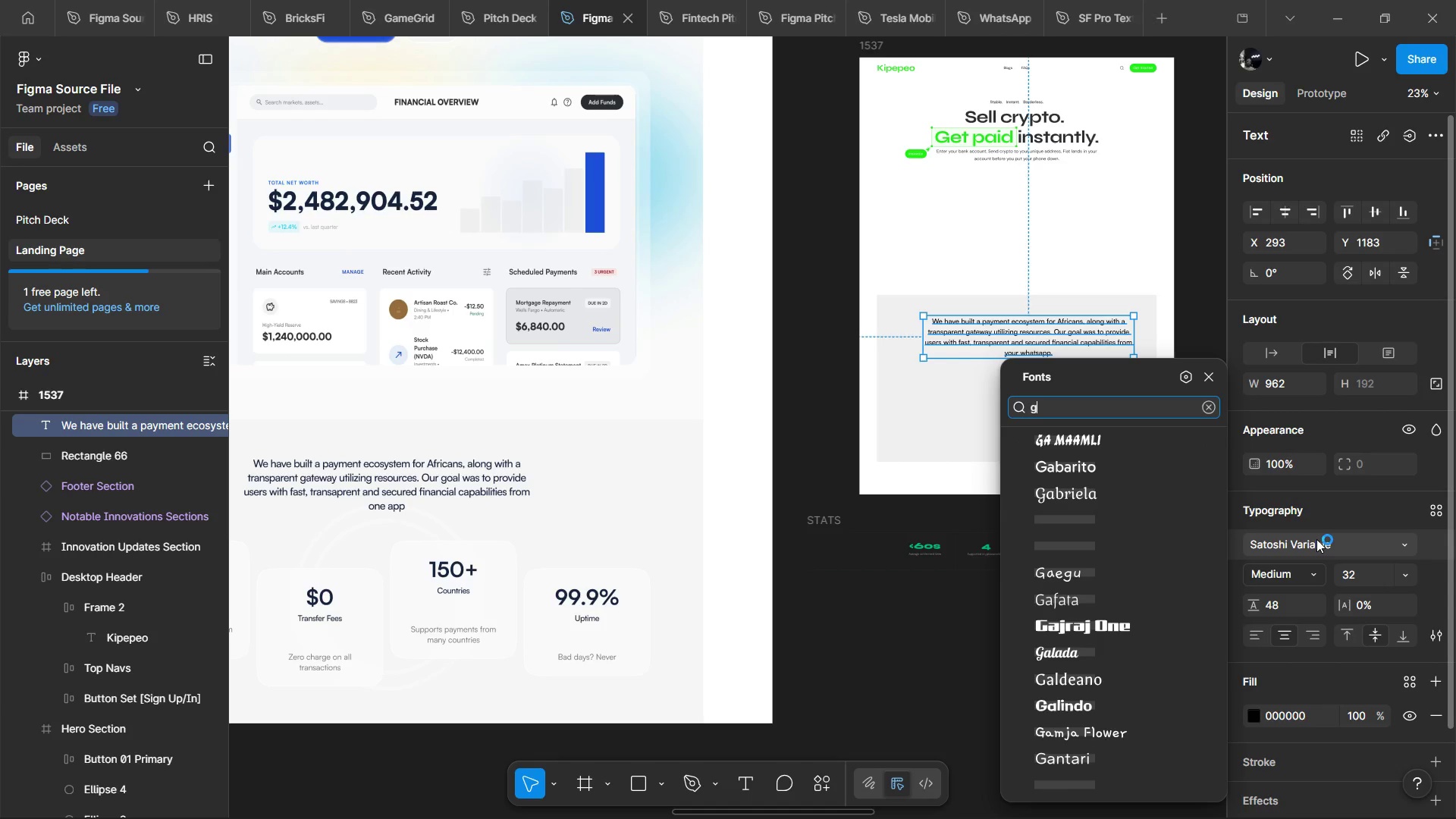 
type(g)
key(Backspace)
type(dm)
 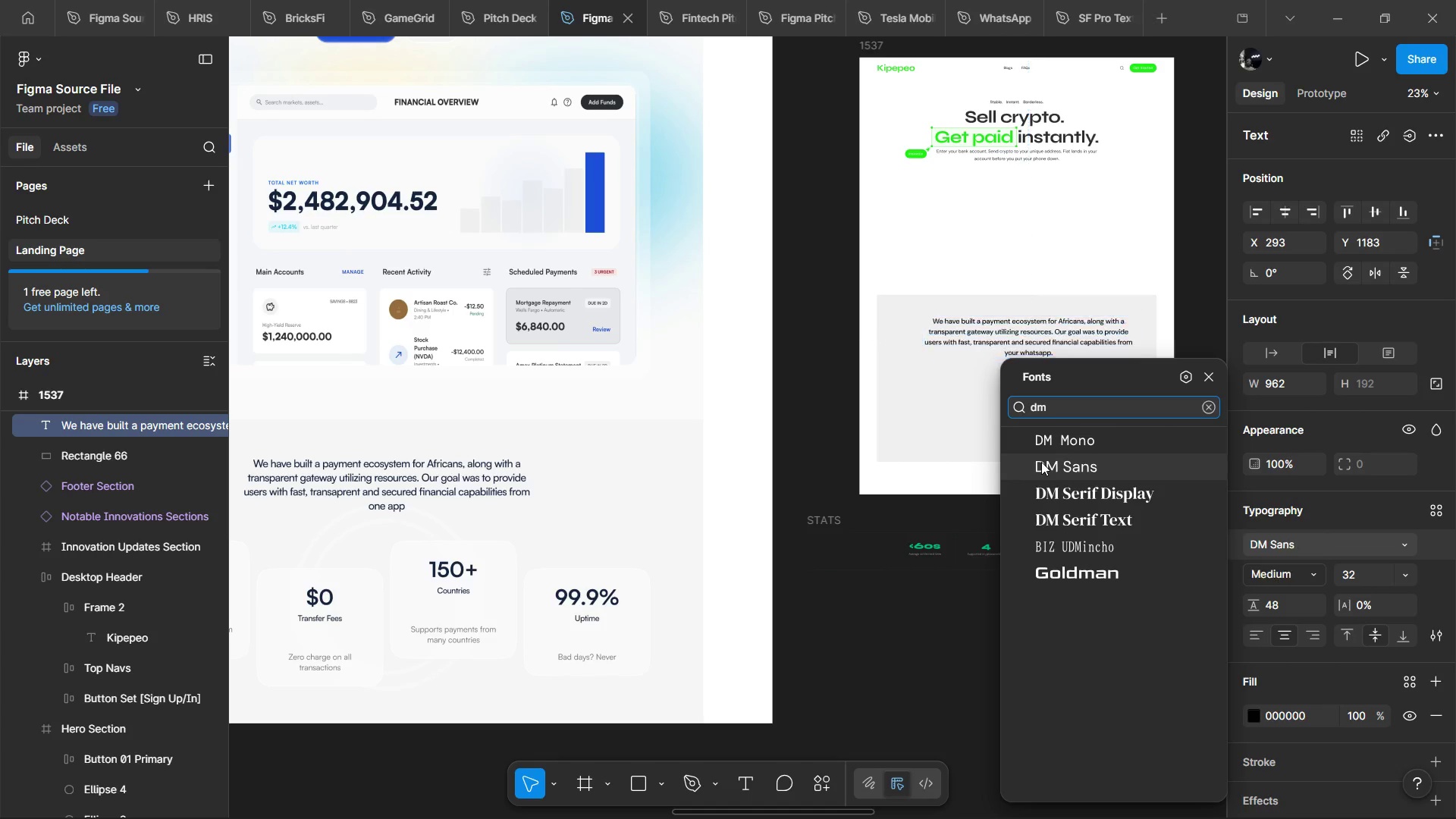 
left_click([1041, 462])
 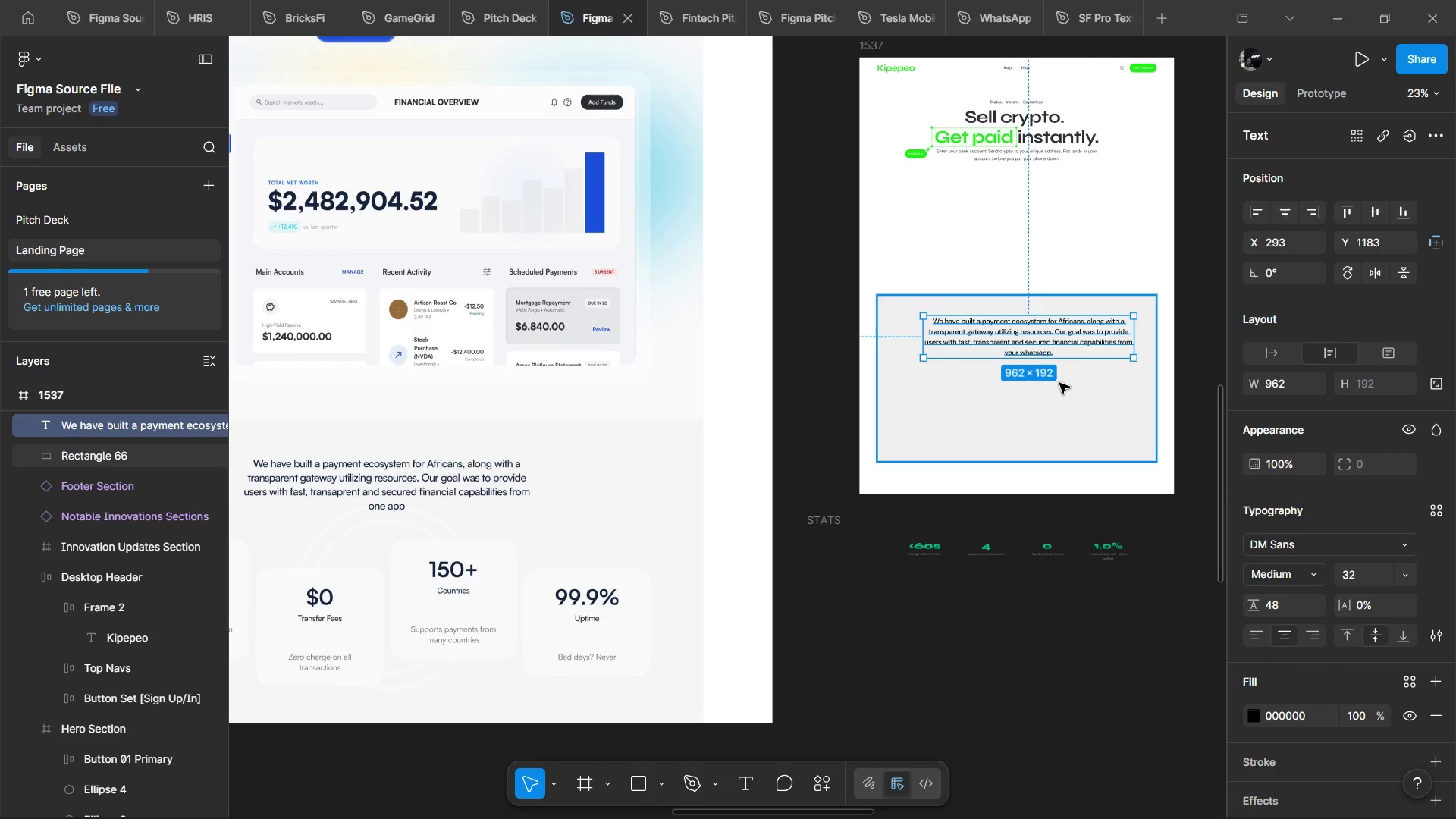 
hold_key(key=ControlLeft, duration=1.5)
scroll: coordinate [1065, 358], scroll_direction: up, amount: 4.0
 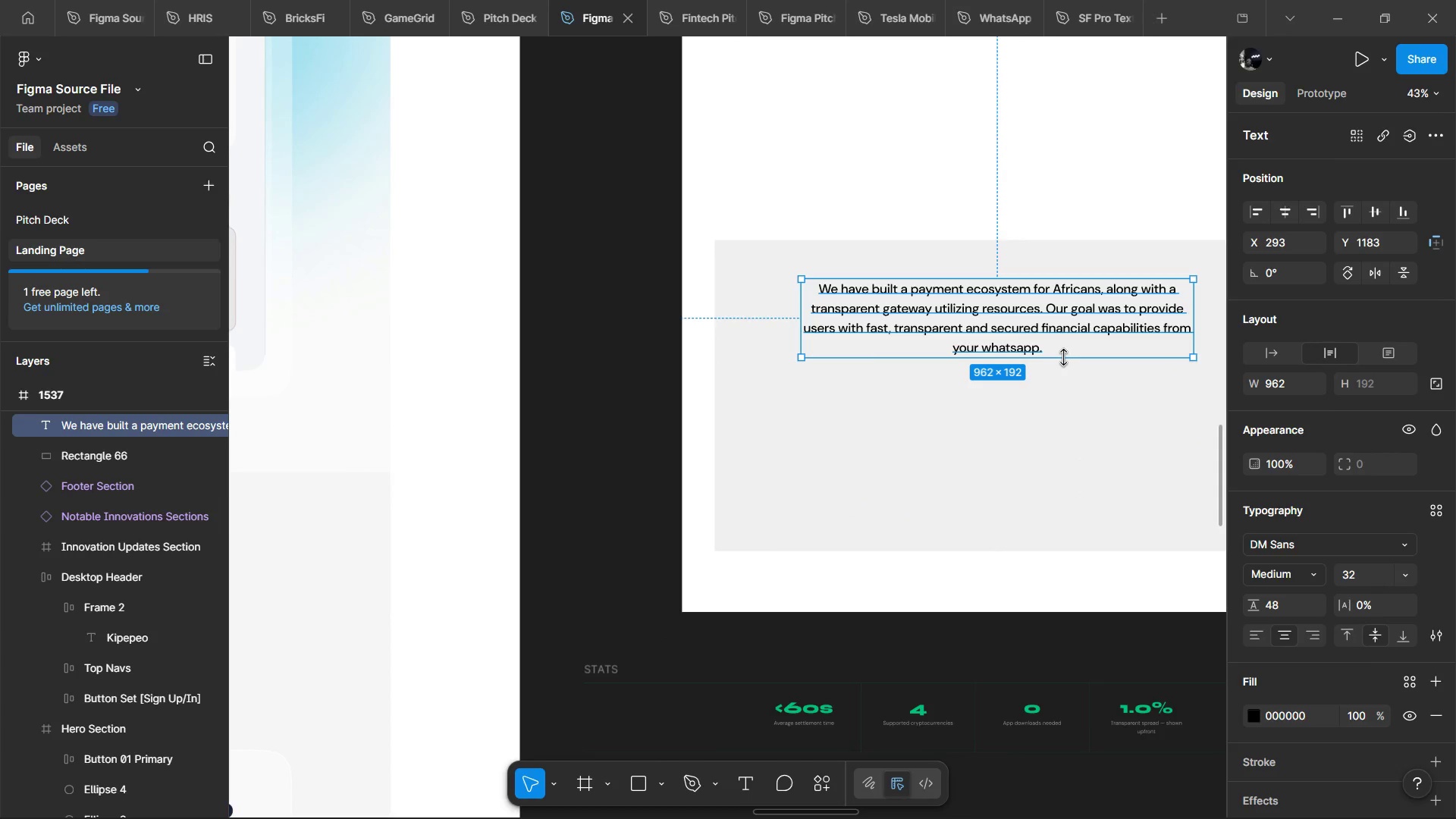 
hold_key(key=ControlLeft, duration=0.45)
scroll: coordinate [1063, 357], scroll_direction: down, amount: 3.0
 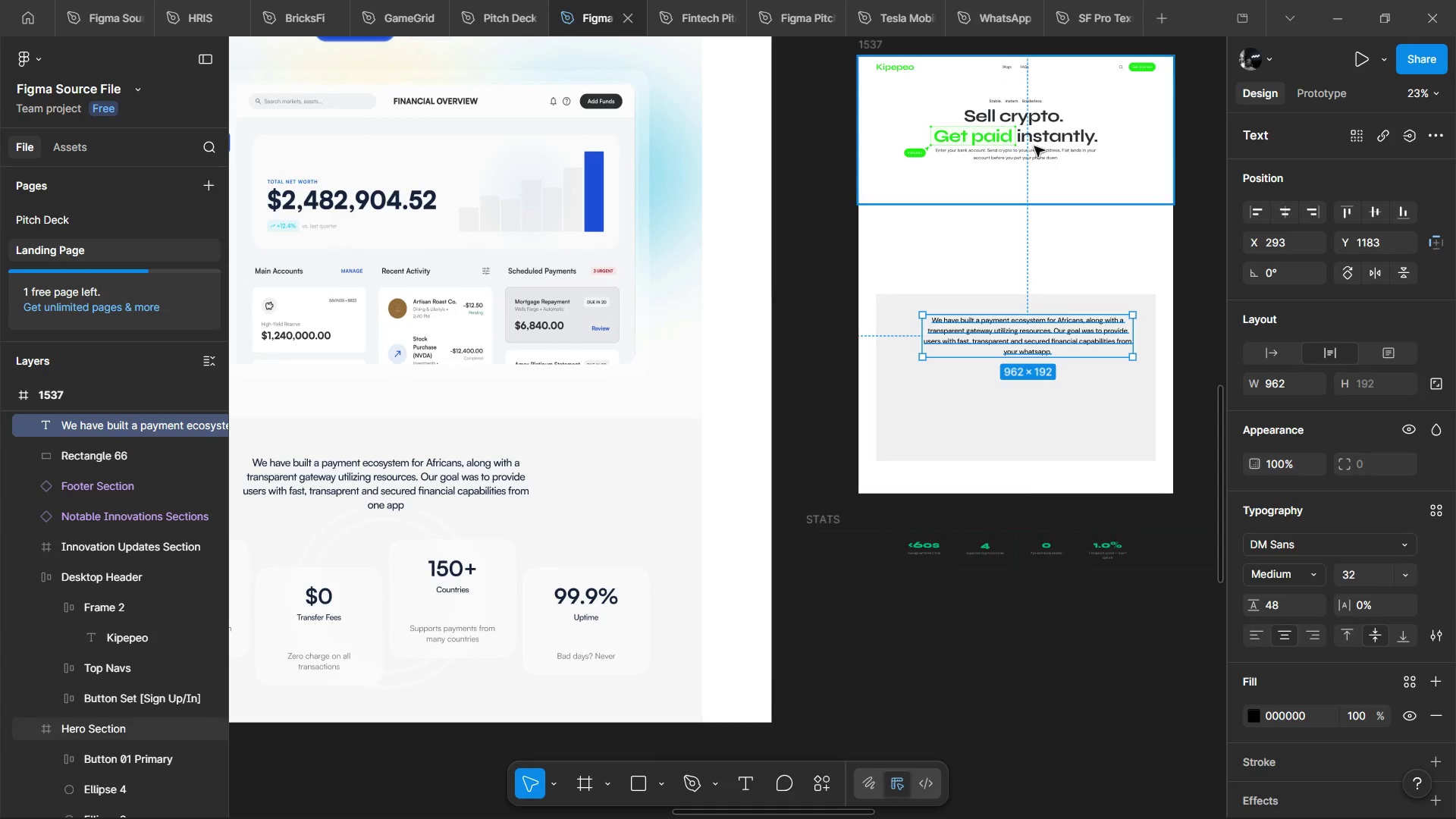 
hold_key(key=ControlLeft, duration=0.7)
left_click([1034, 101])
 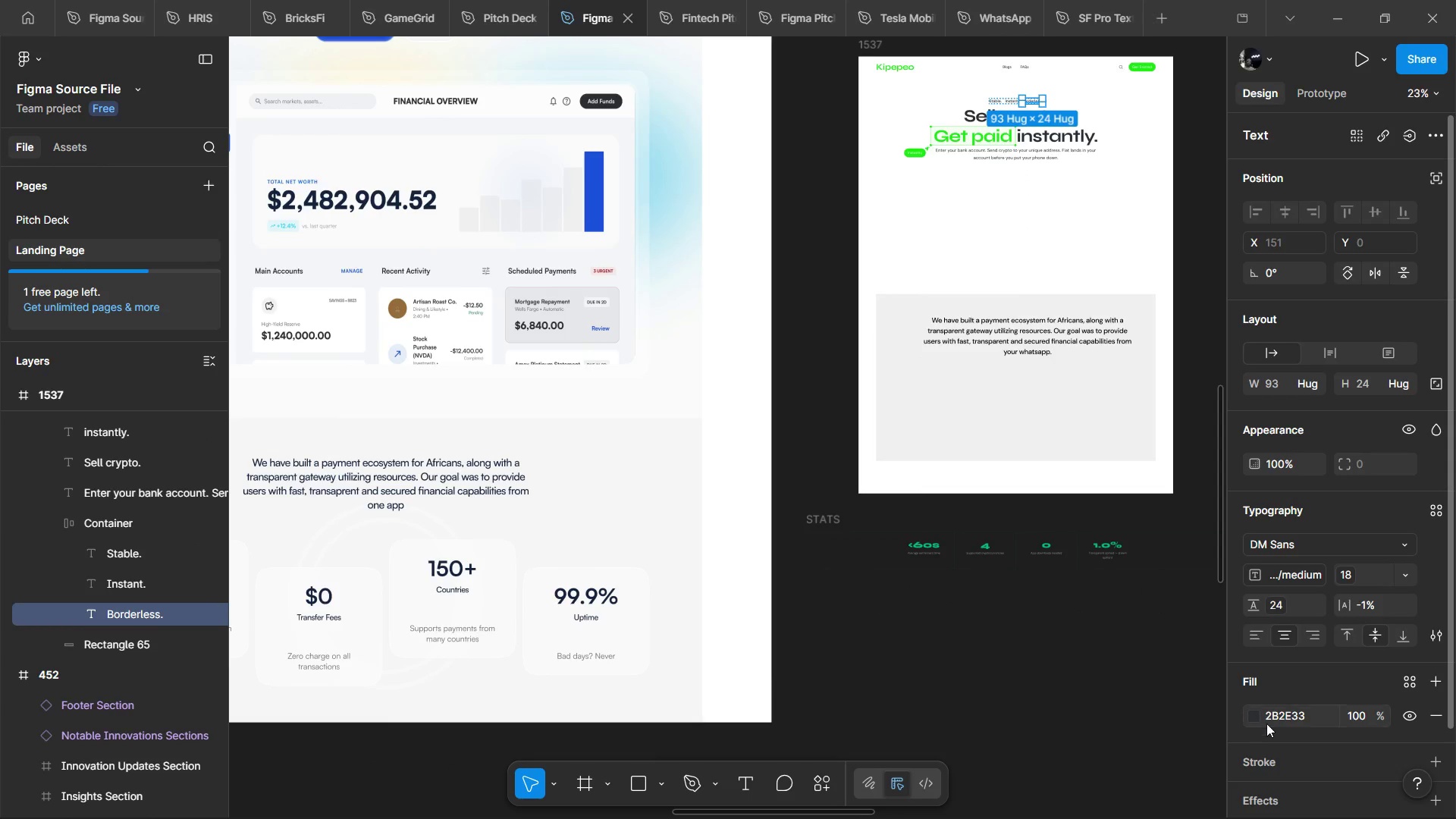 
left_click([1266, 723])
 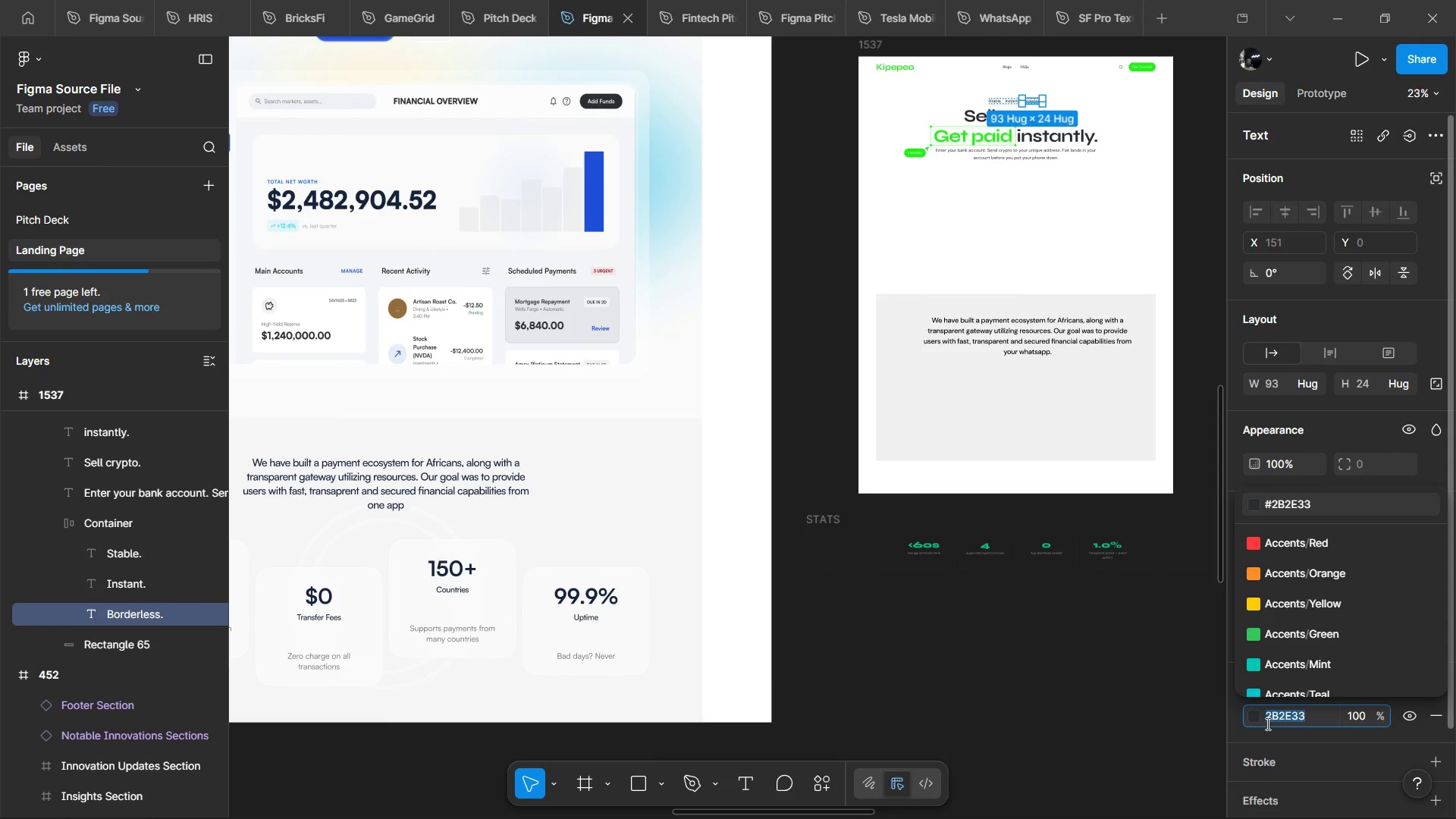 
key(Control+C)
 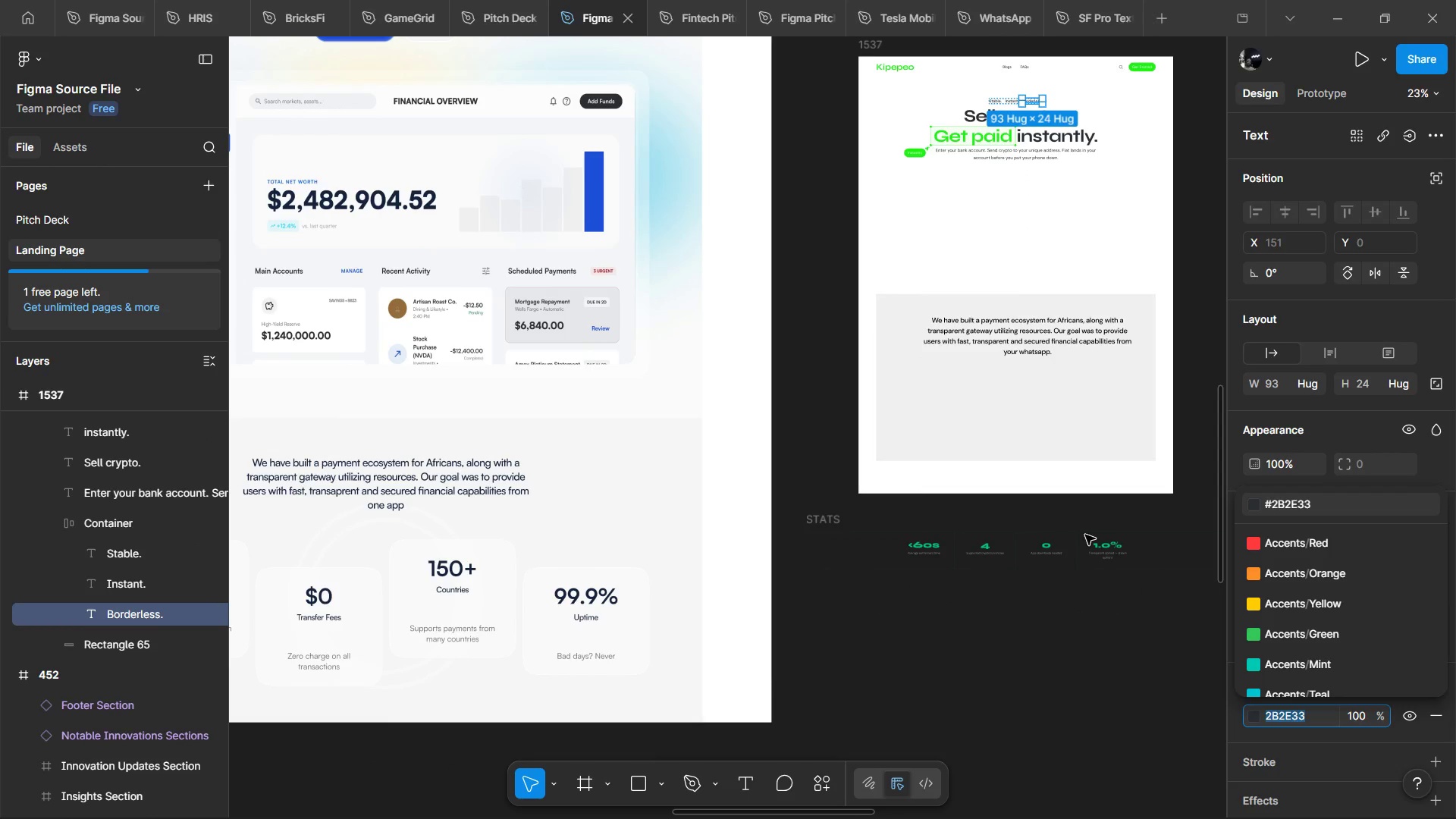 
key(Control+C)
 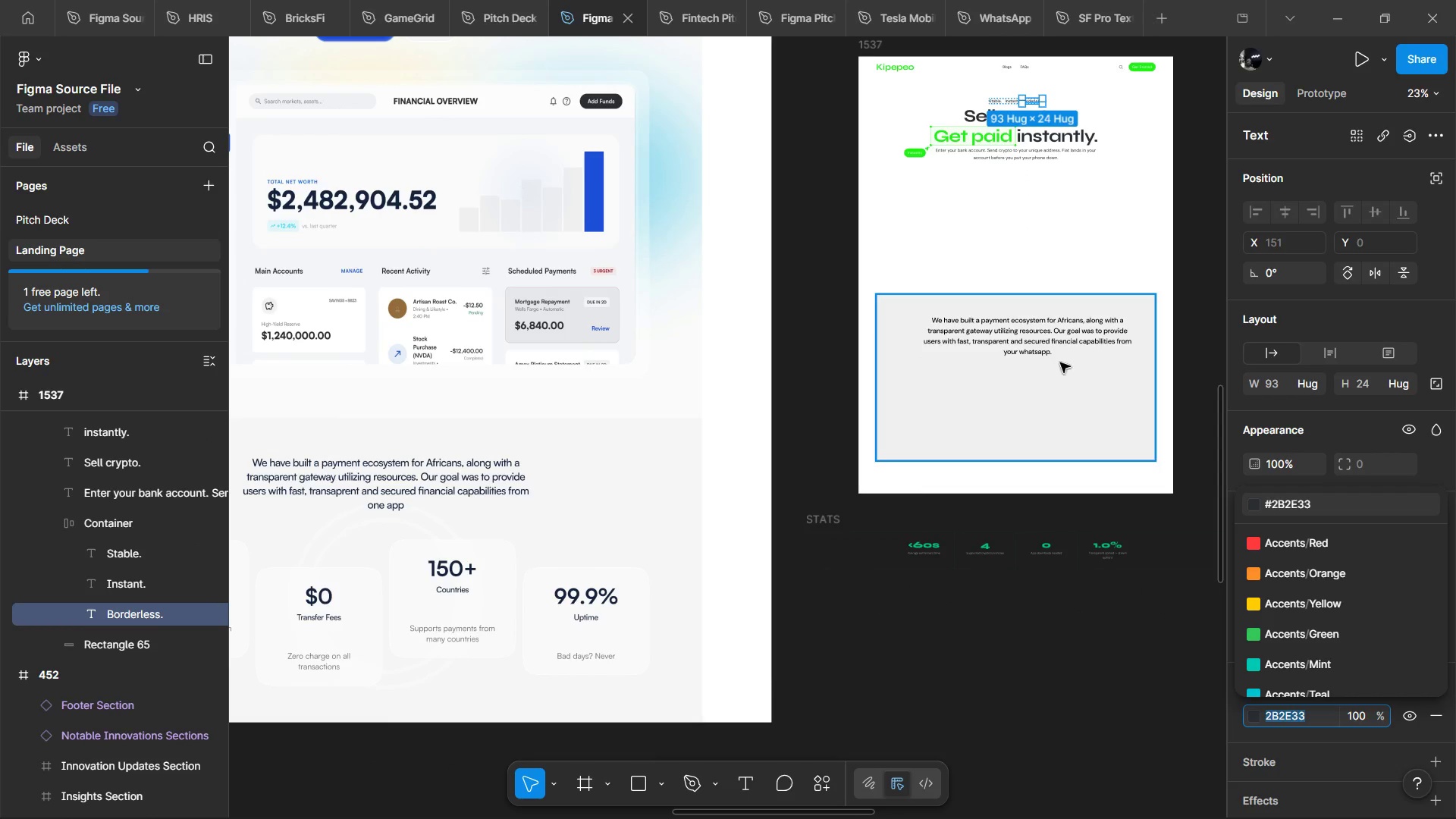 
hold_key(key=ControlLeft, duration=1.14)
left_click([1060, 361])
 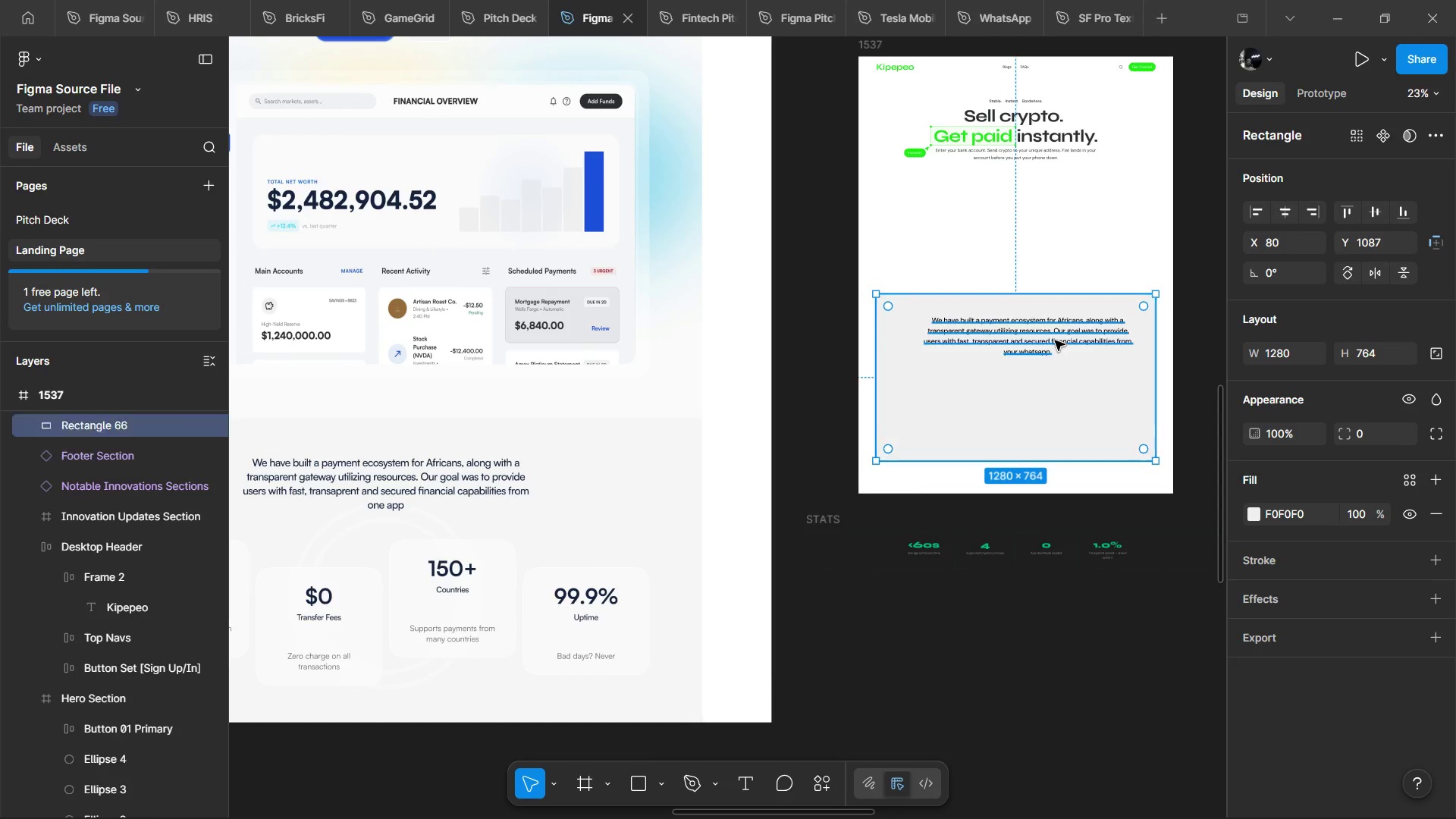 
left_click([1055, 340])
 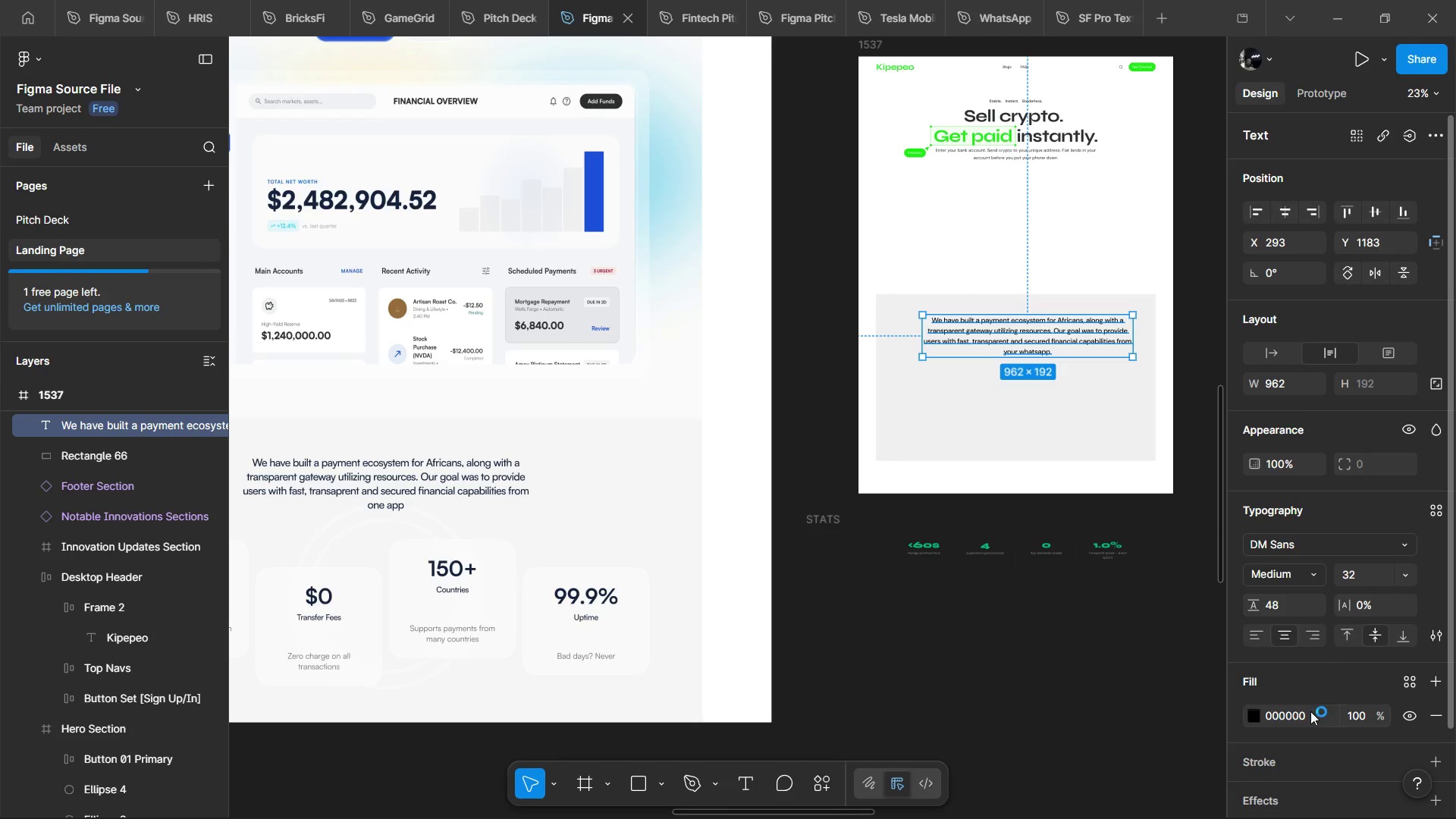 
left_click([1303, 723])
 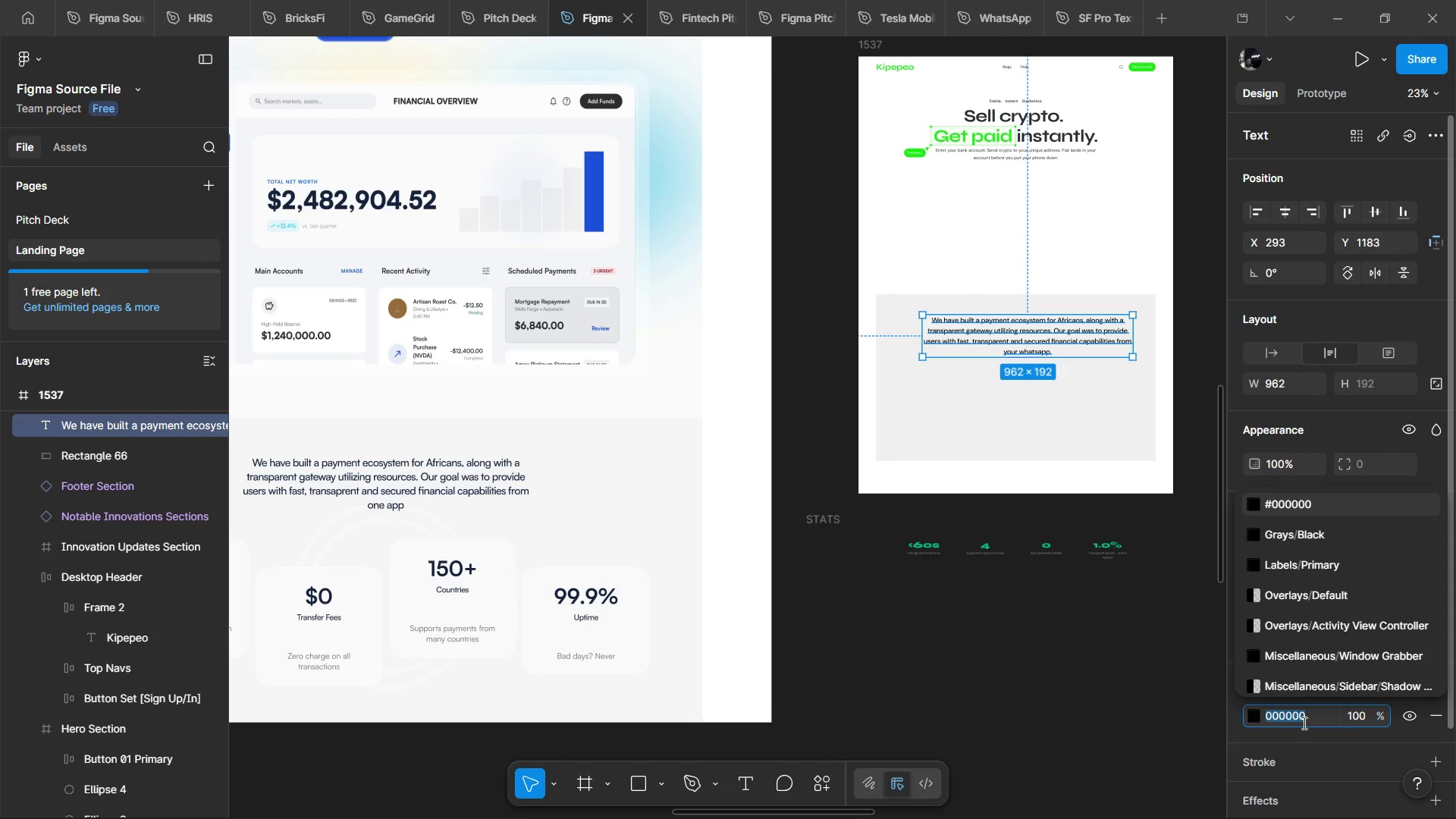 
key(Control+V)
 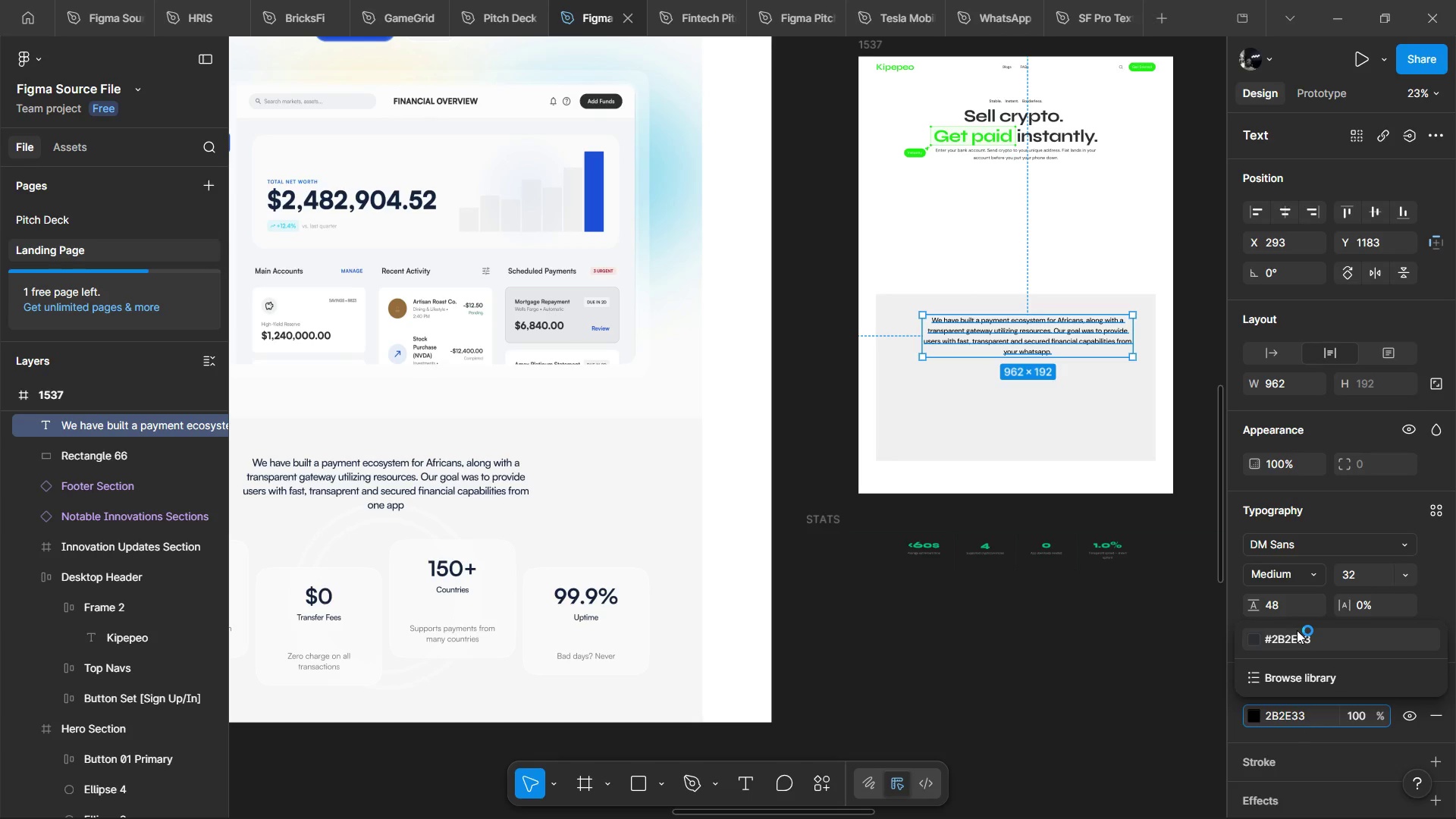 
left_click([1297, 630])
 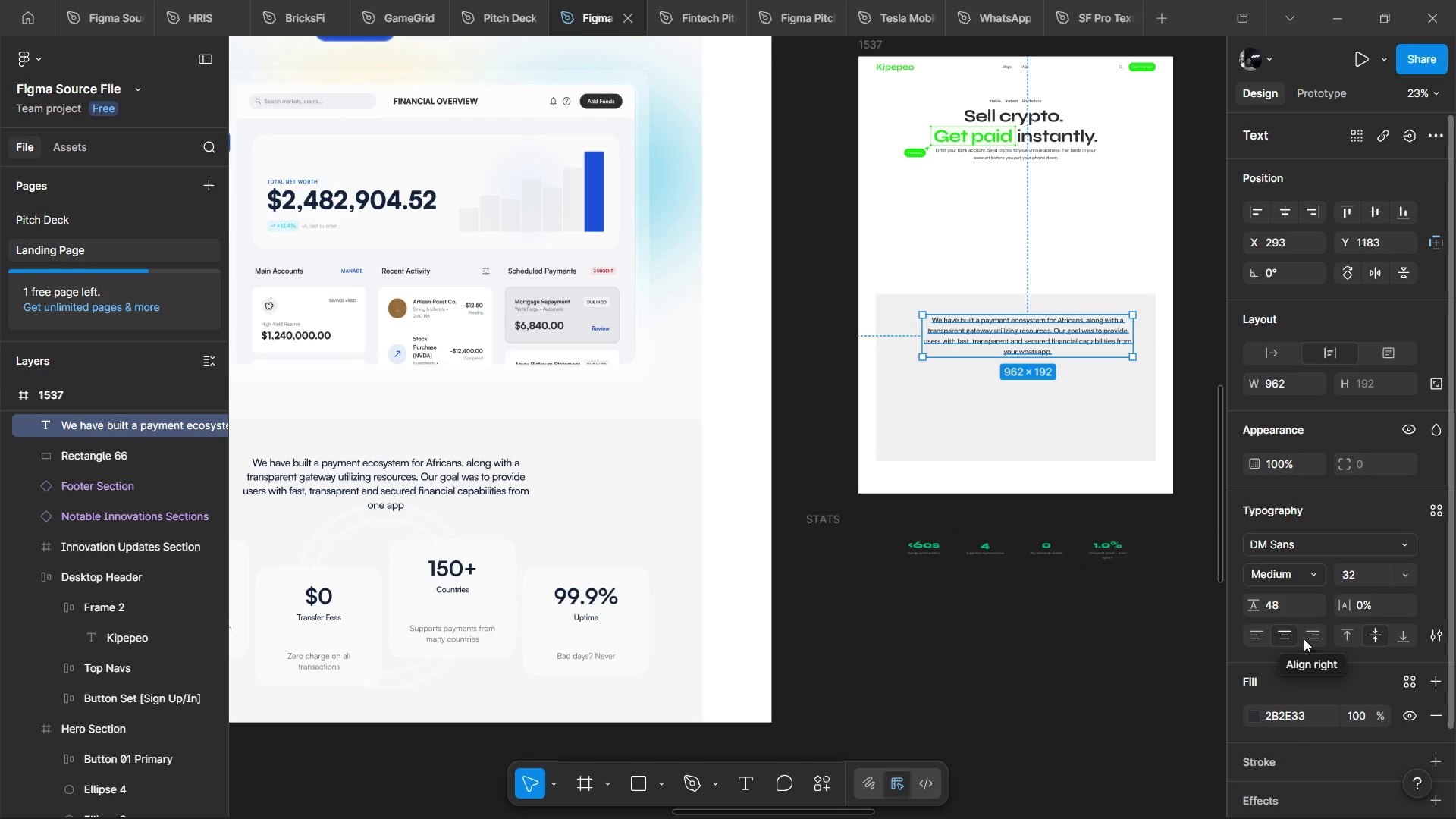 
wait(19.11)
 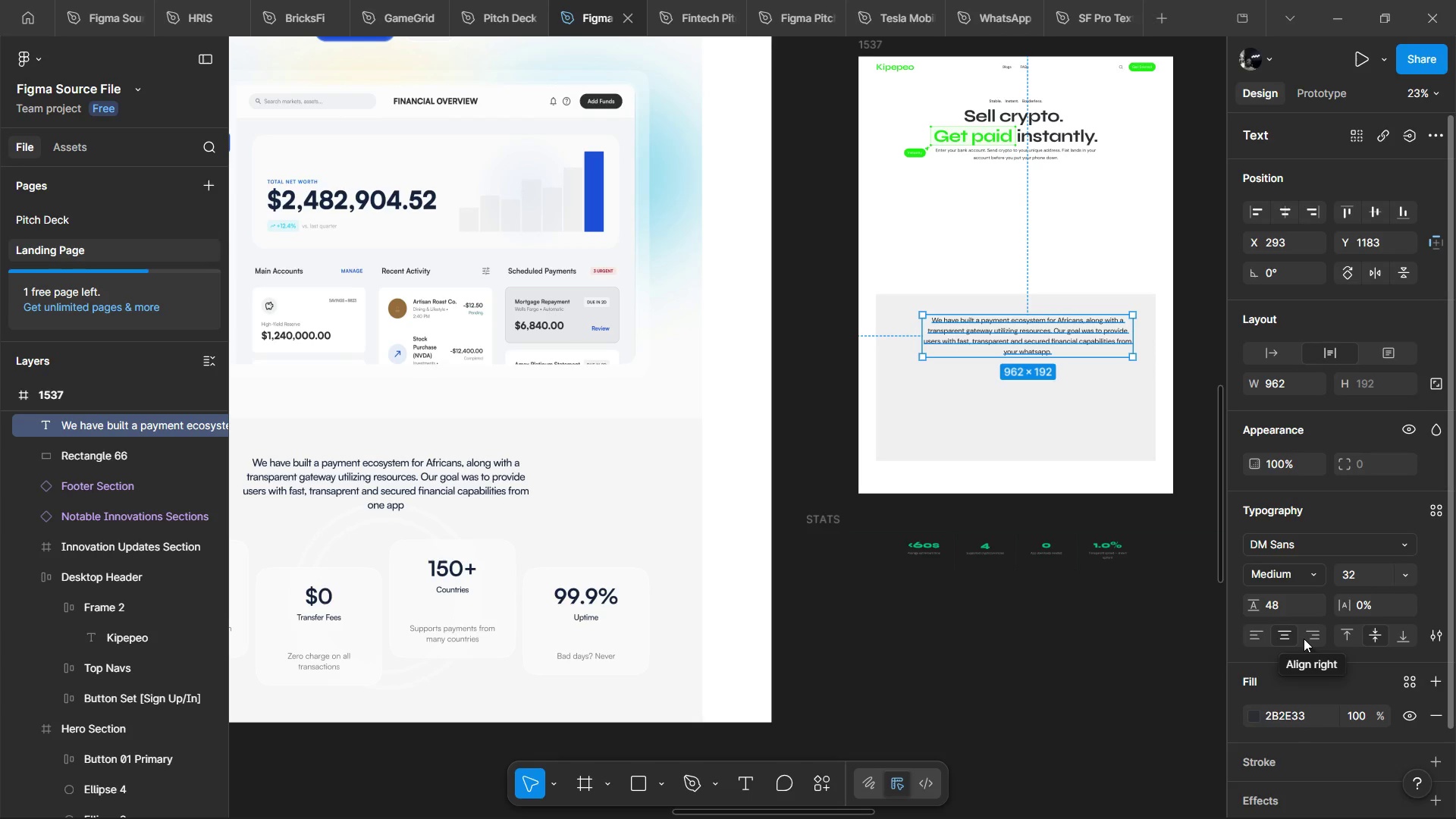 
key(Alt+Tab)
 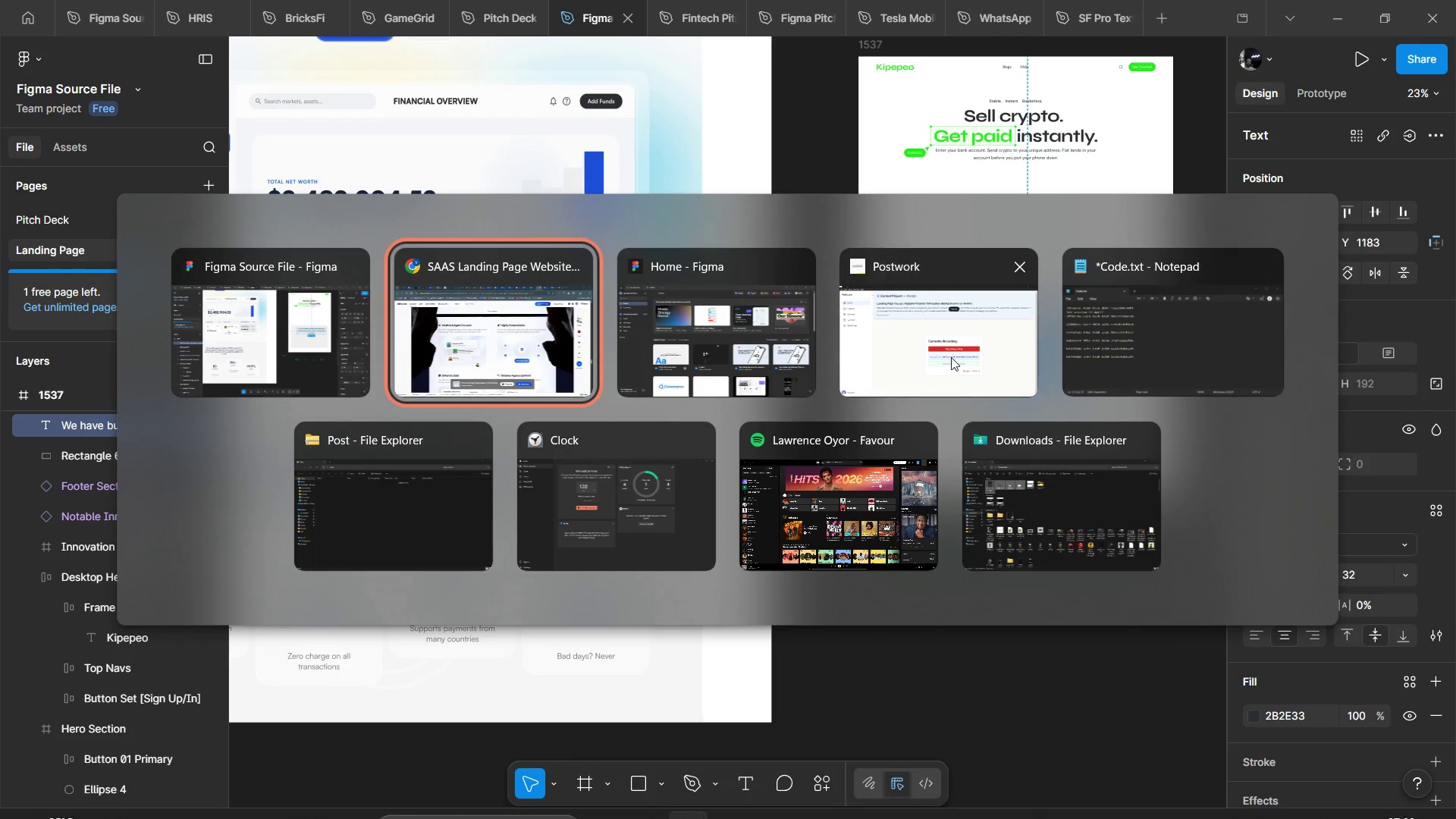 
left_click([951, 357])